 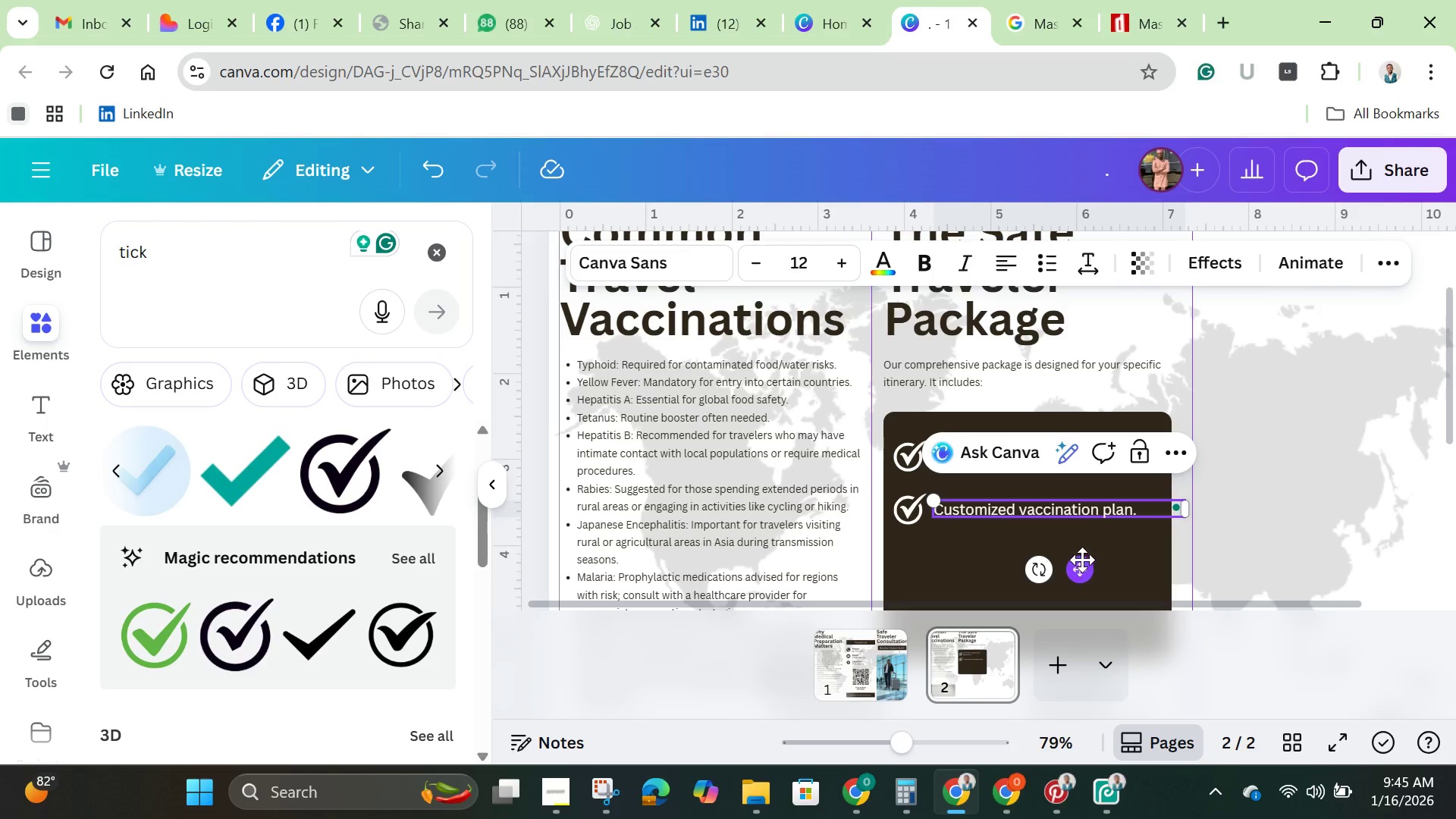 
scroll: coordinate [1081, 557], scroll_direction: down, amount: 1.0
 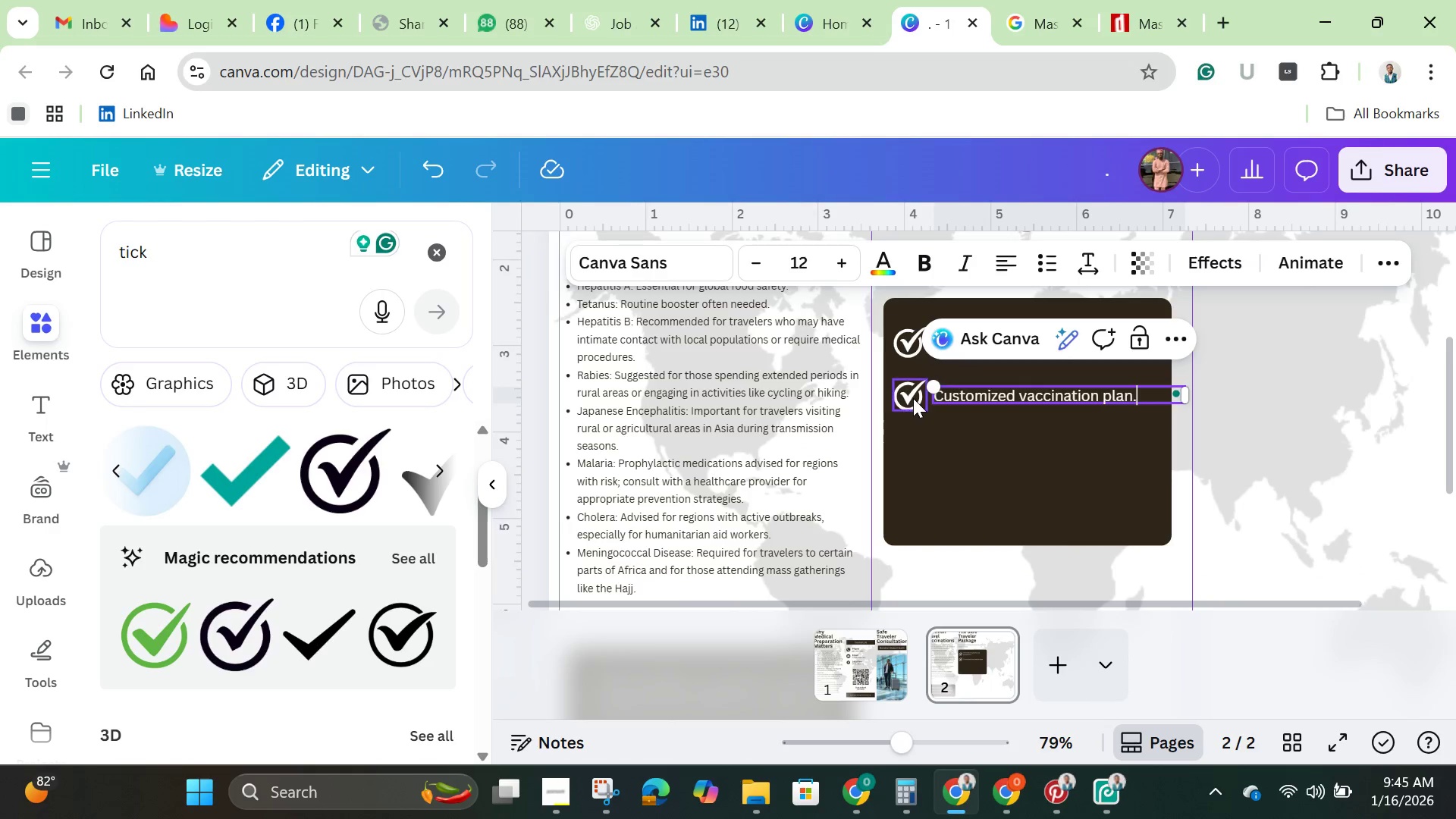 
left_click([909, 398])
 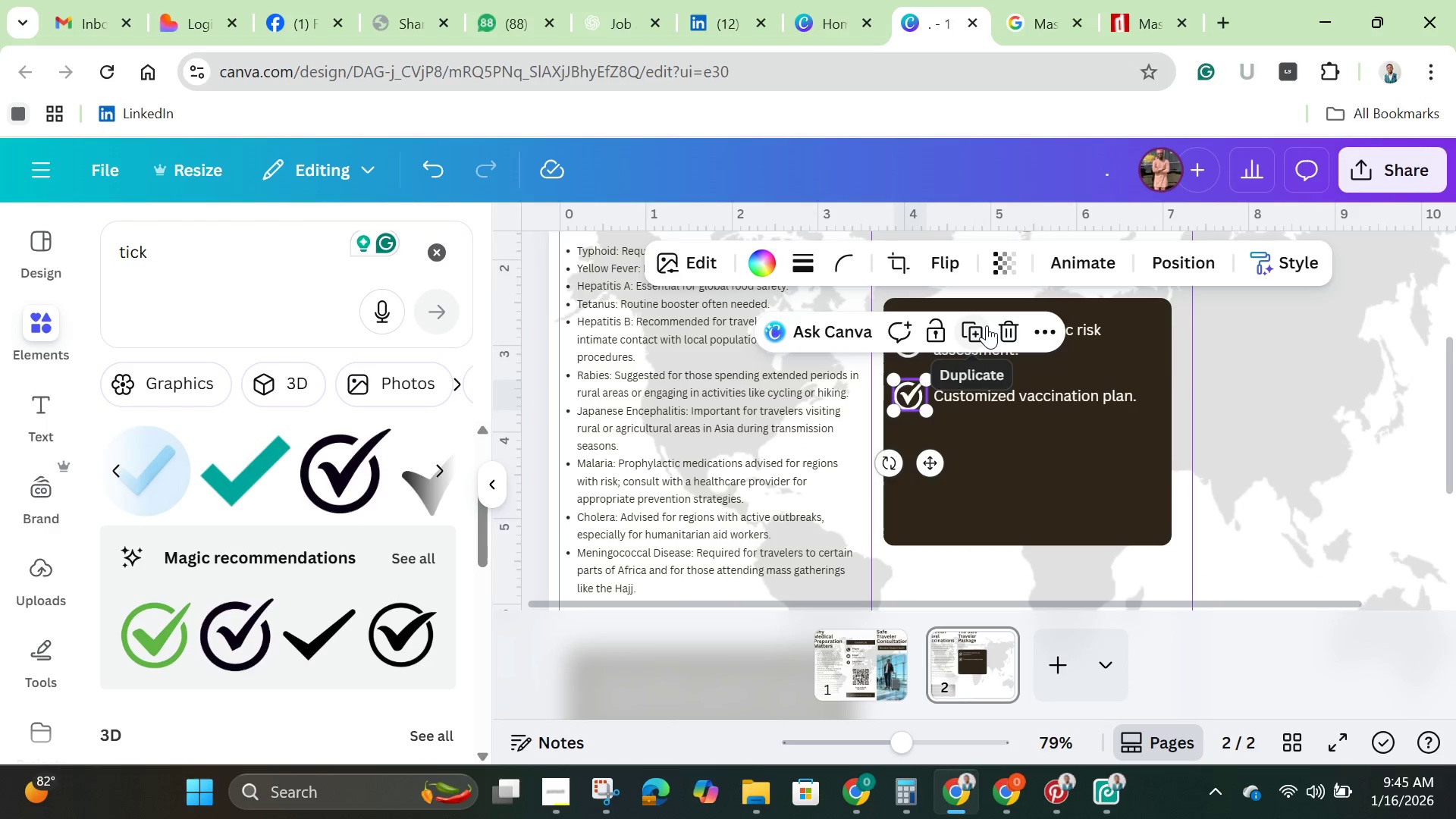 
left_click([983, 328])
 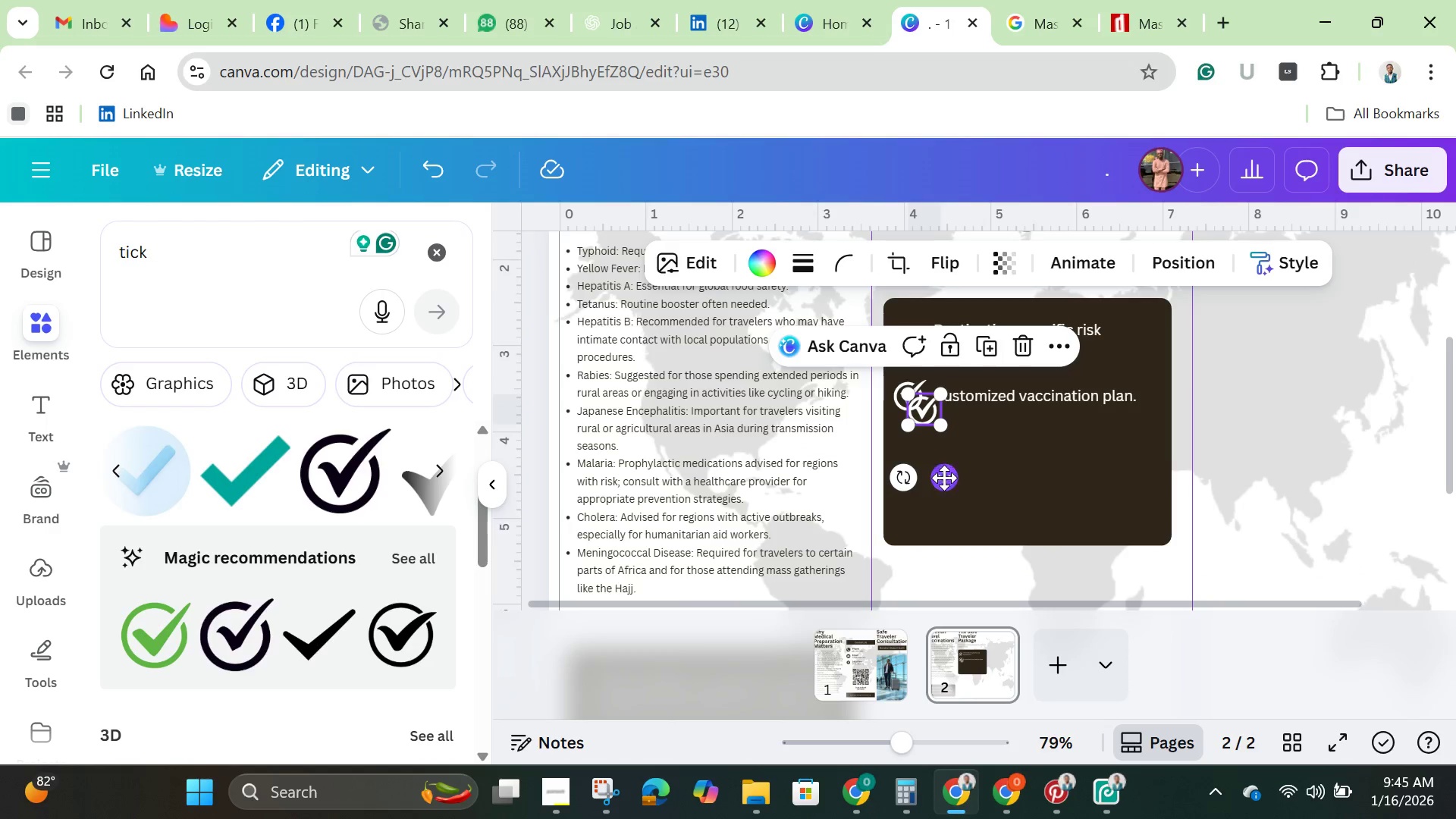 
left_click_drag(start_coordinate=[943, 476], to_coordinate=[931, 516])
 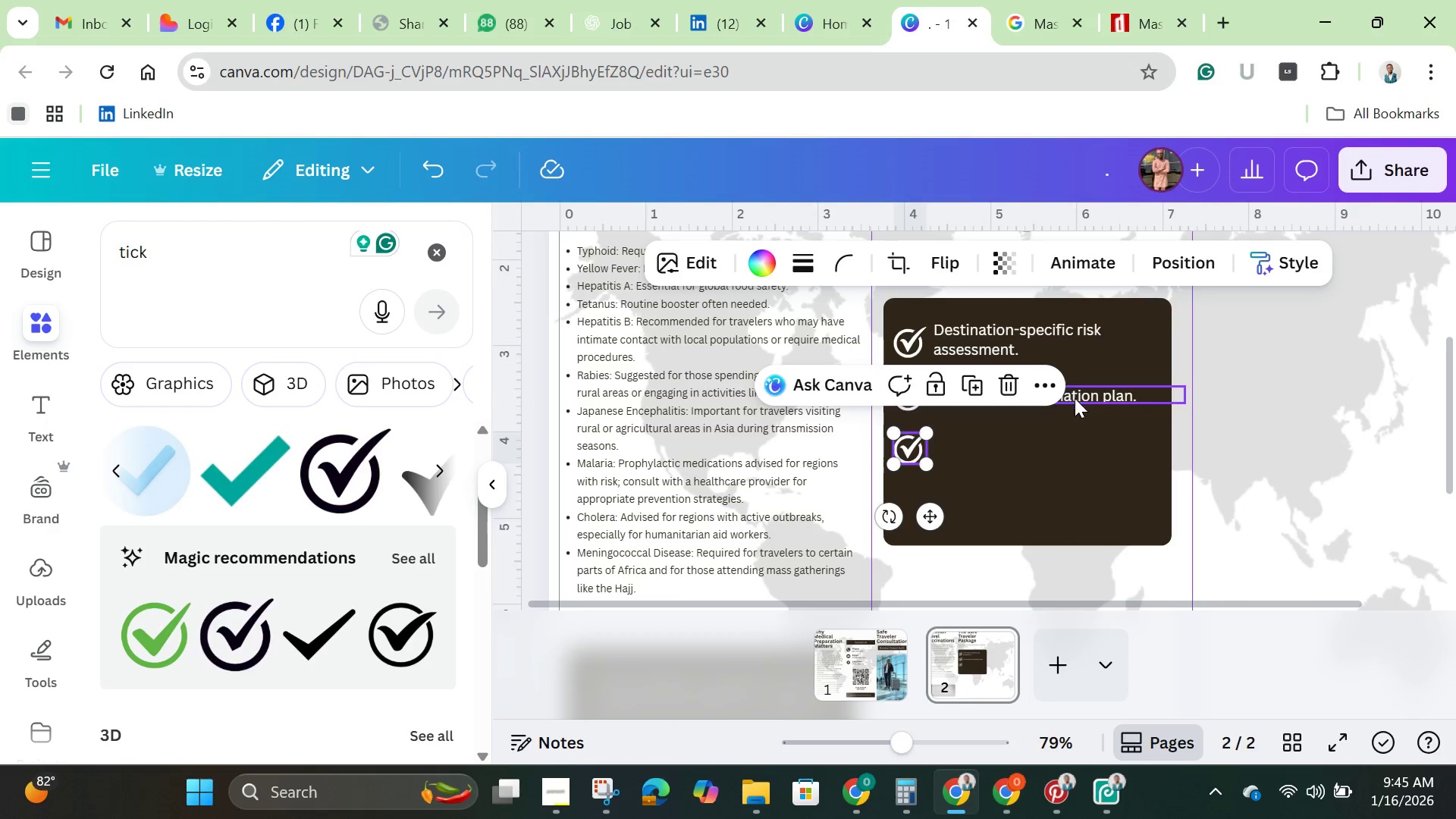 
left_click([1085, 398])
 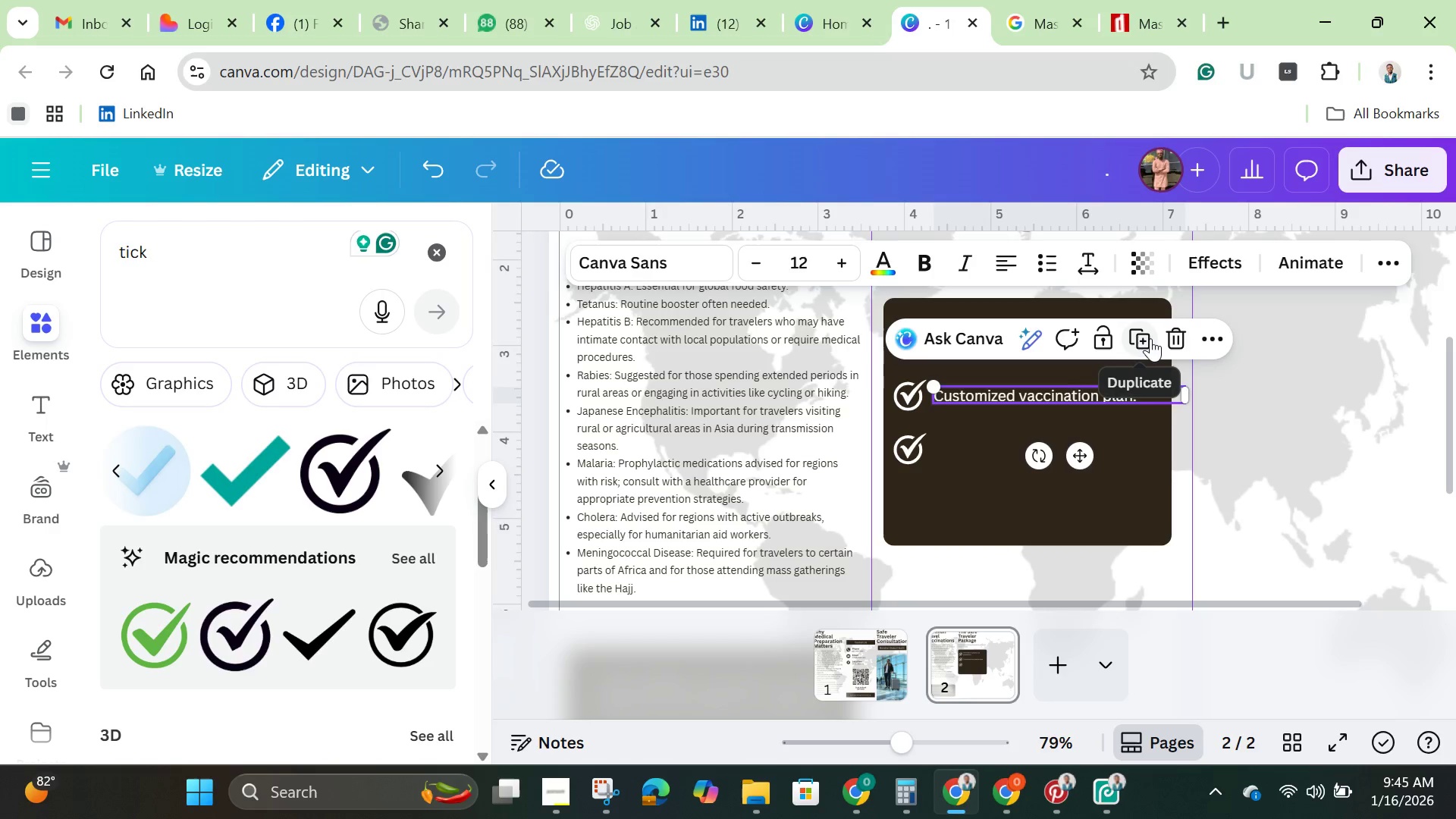 
left_click([1150, 338])
 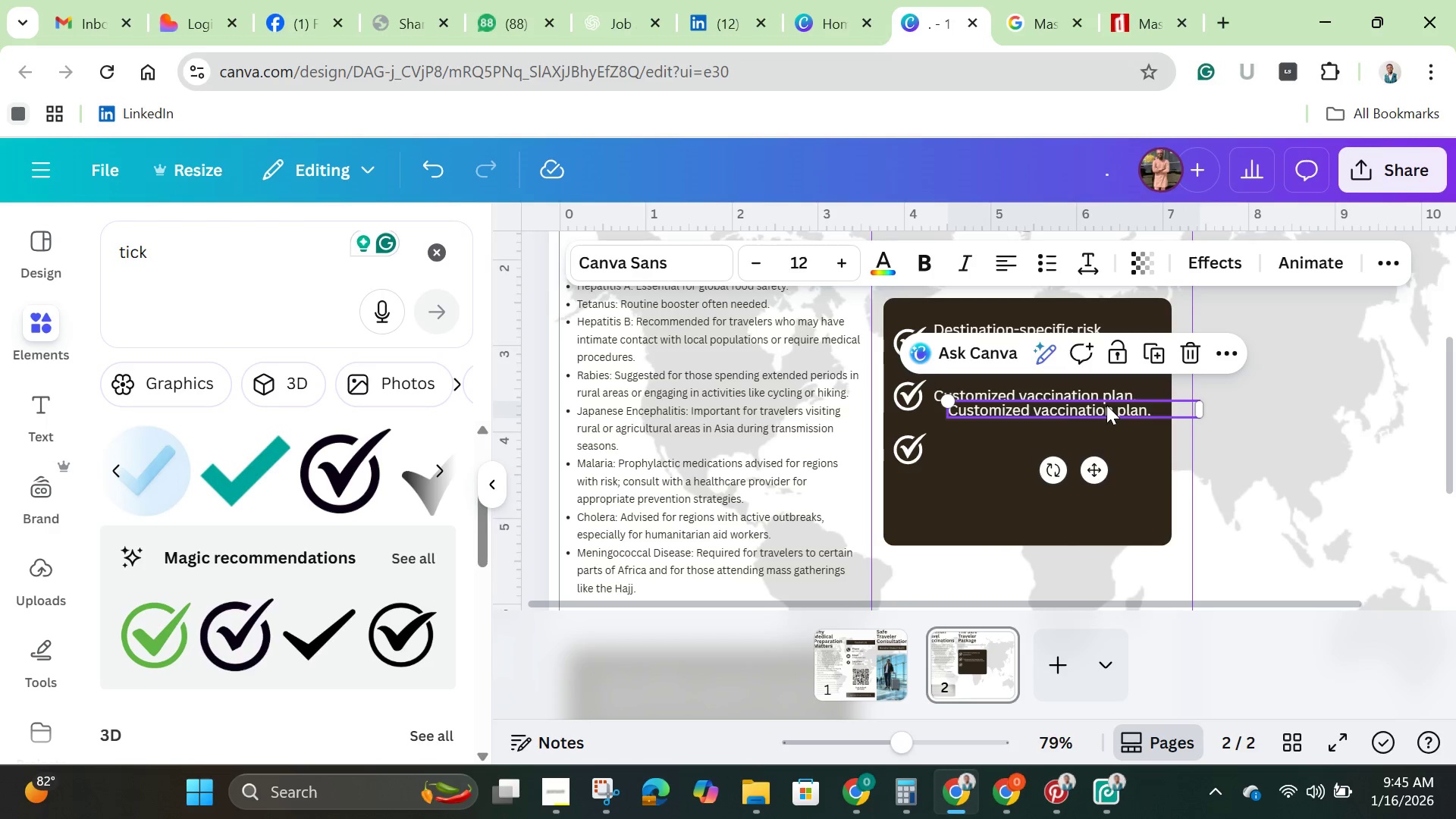 
left_click_drag(start_coordinate=[1106, 405], to_coordinate=[1102, 447])
 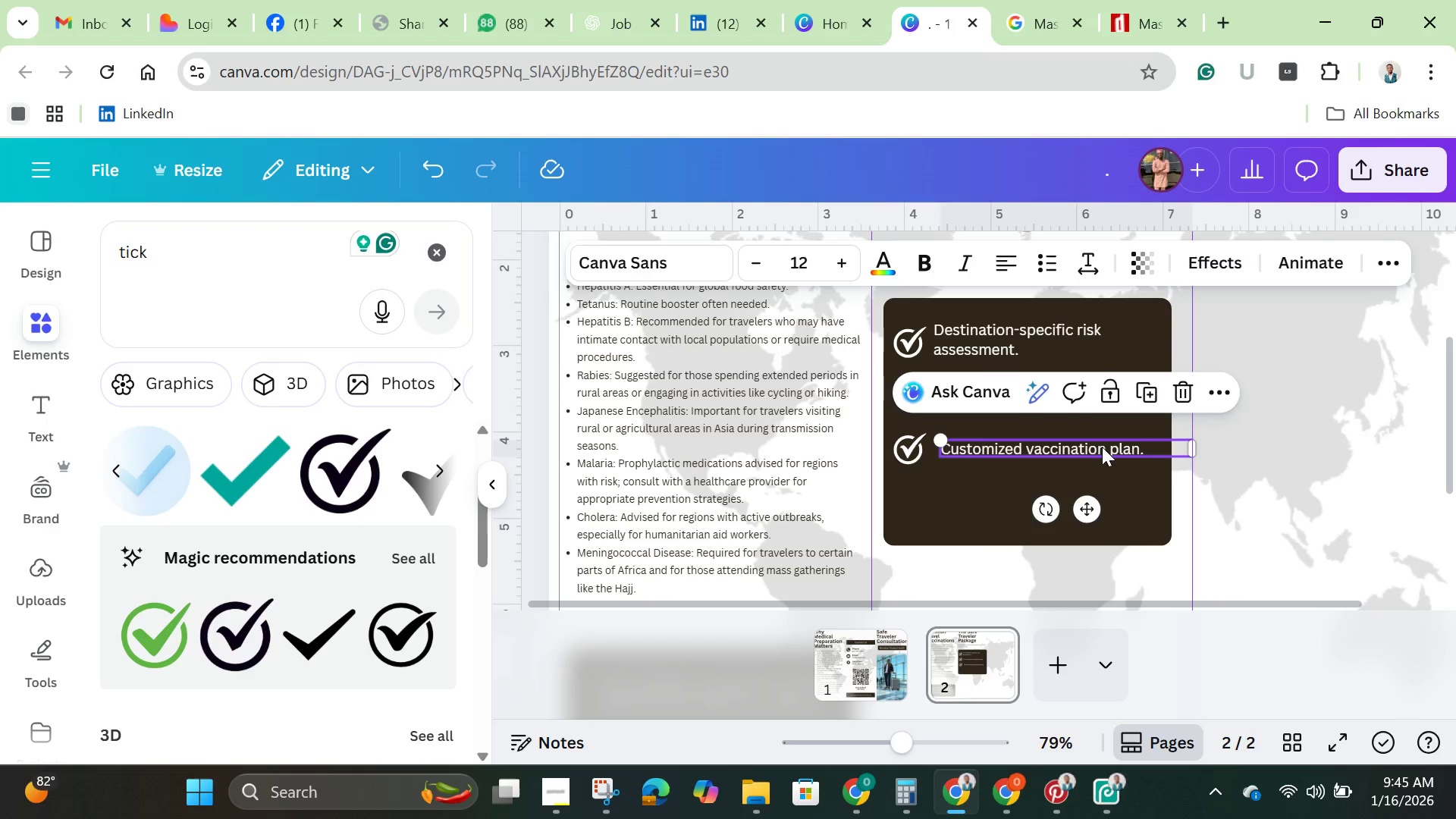 
left_click([1102, 447])
 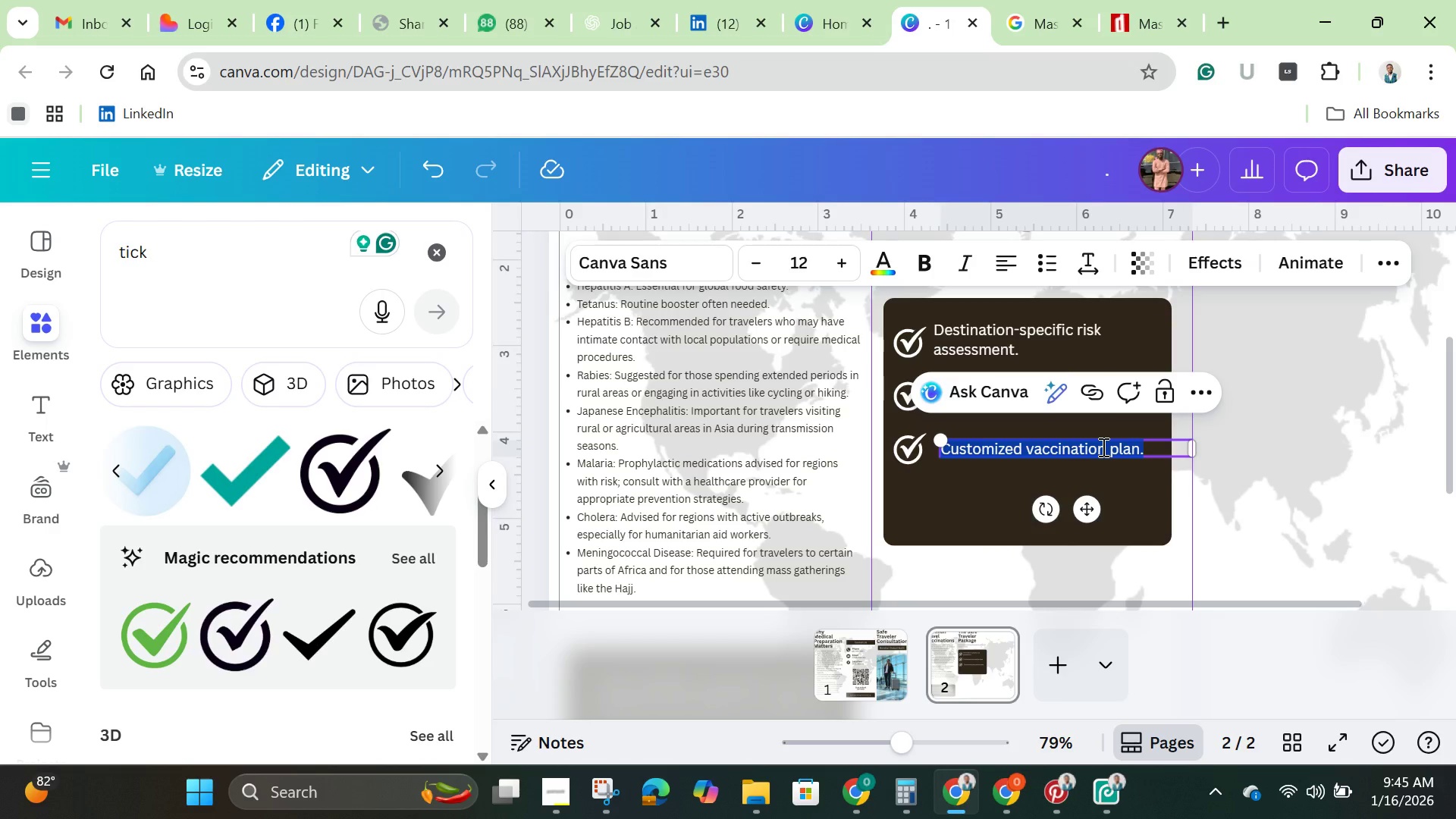 
key(Backspace)
 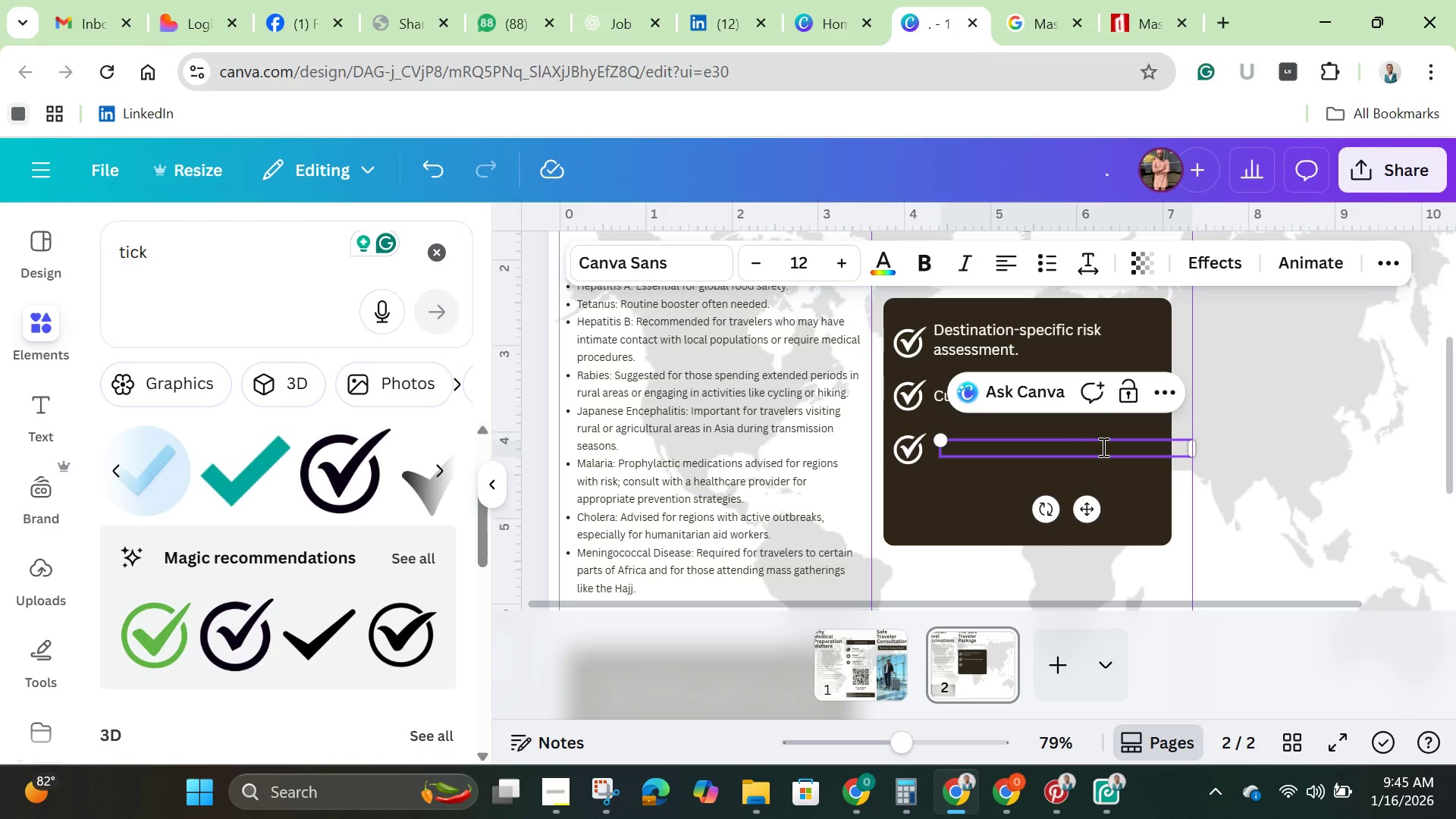 
key(Control+V)
 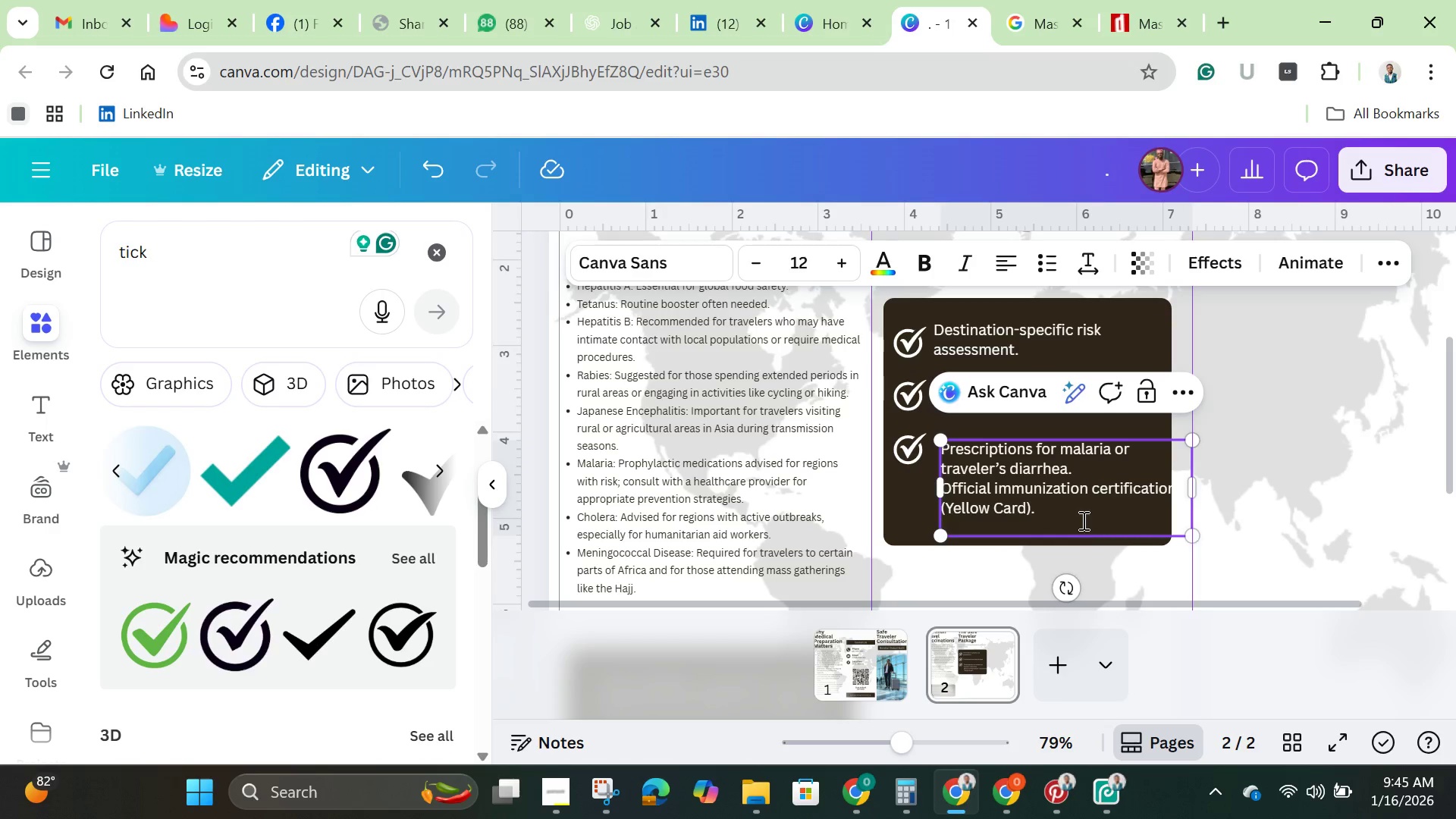 
left_click_drag(start_coordinate=[1074, 515], to_coordinate=[938, 494])
 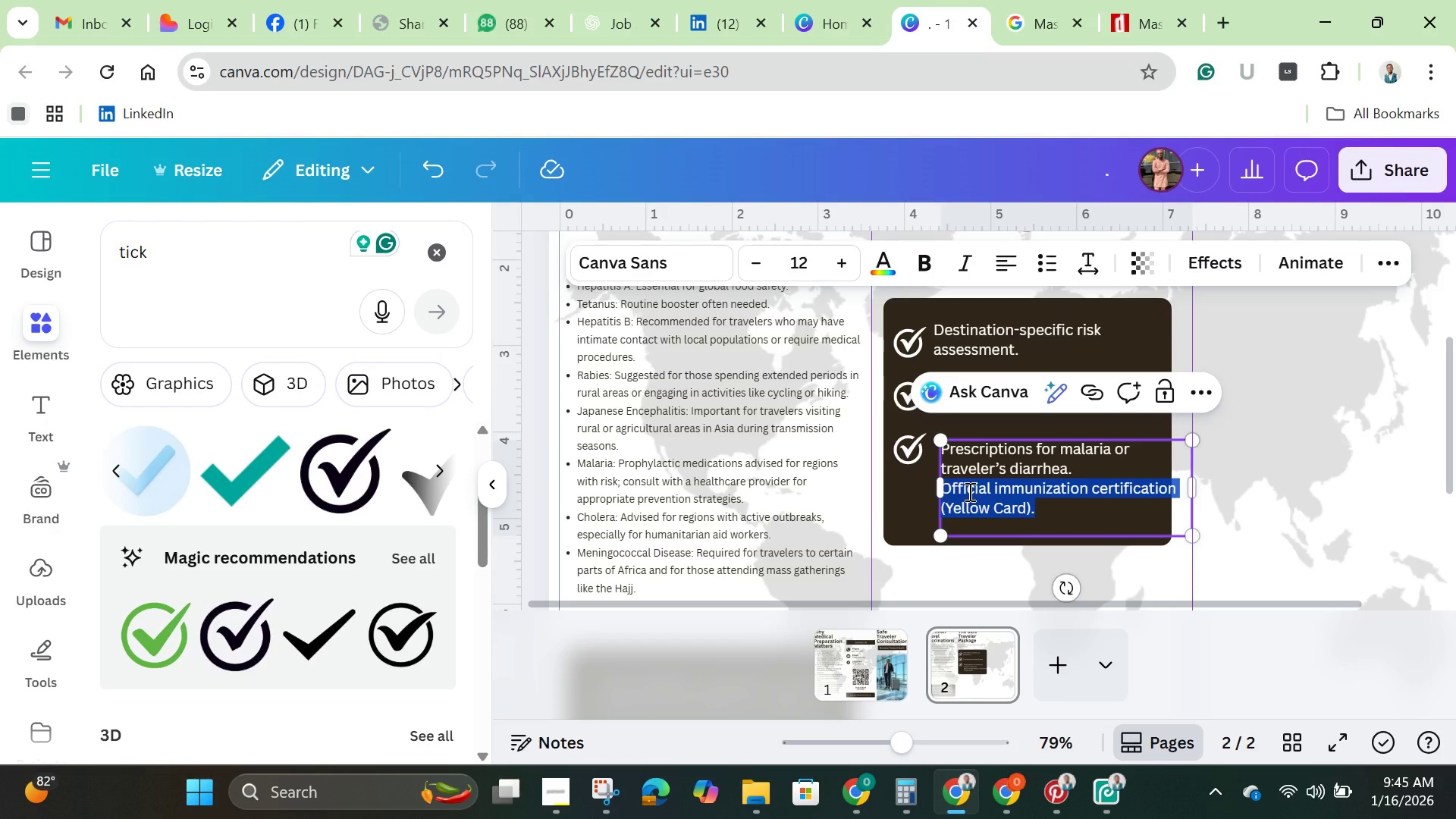 
right_click([968, 491])
 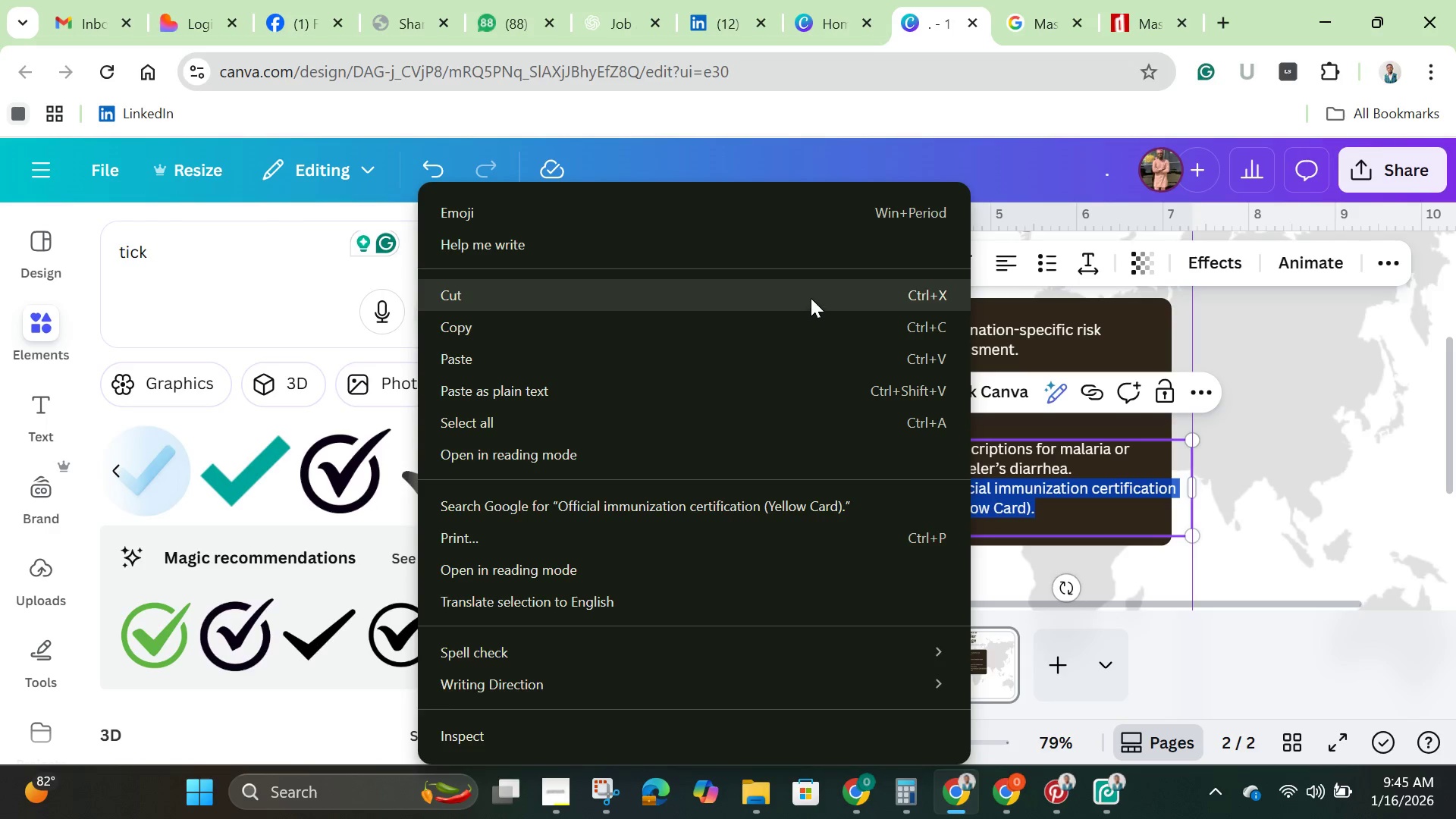 
left_click([809, 295])
 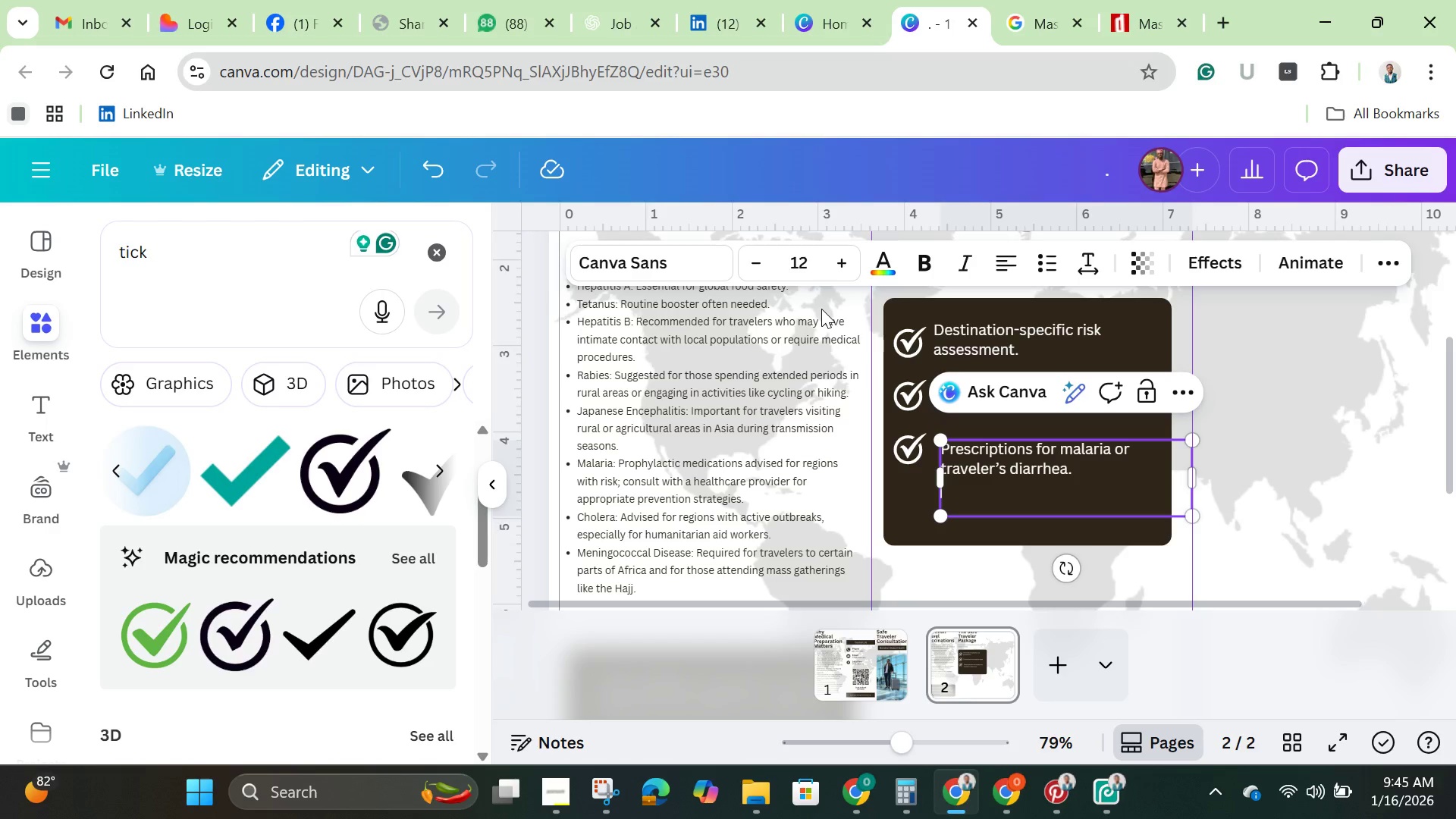 
key(Backspace)
 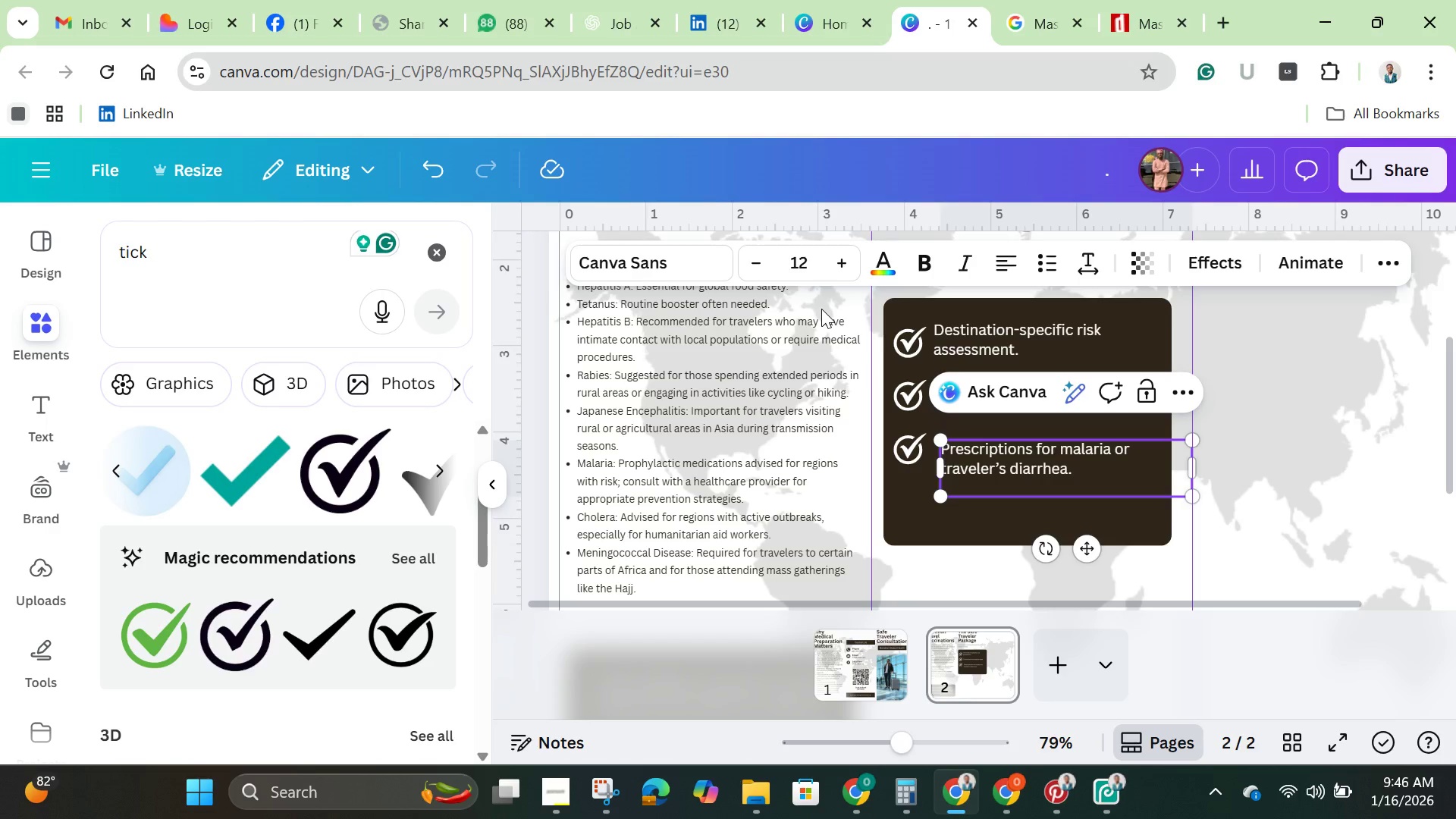 
key(ArrowDown)
 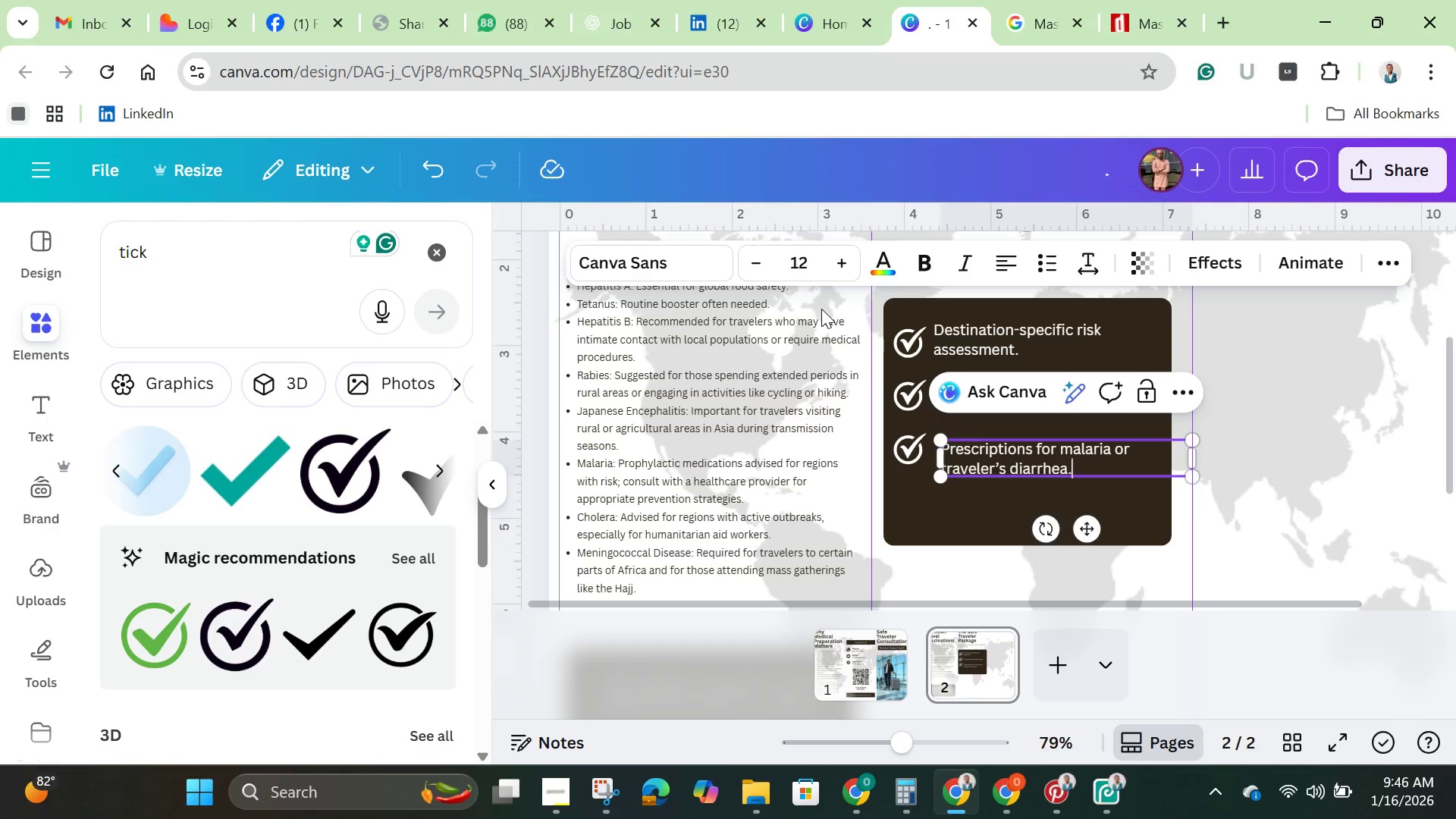 
key(Backspace)
 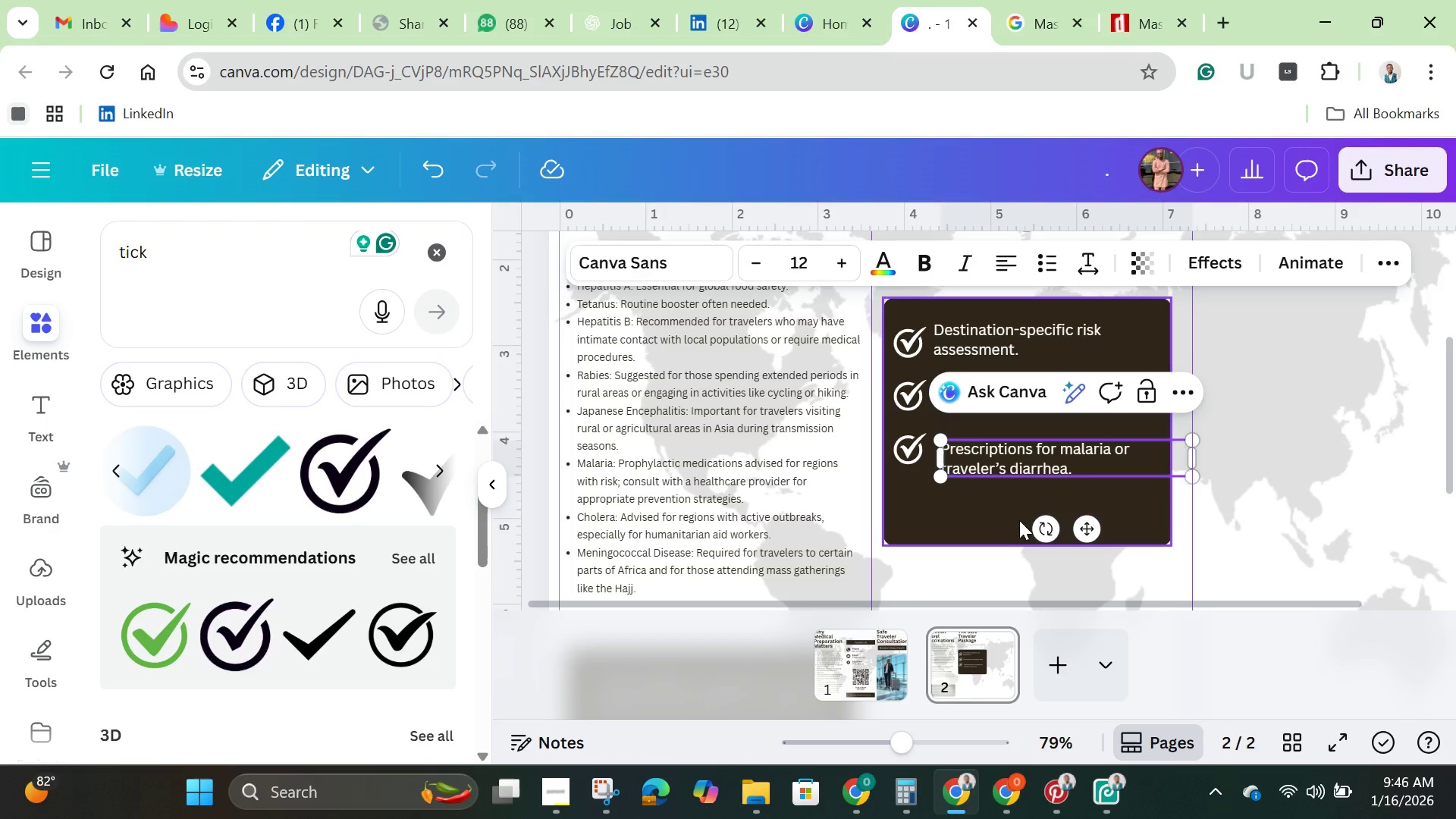 
left_click([971, 513])
 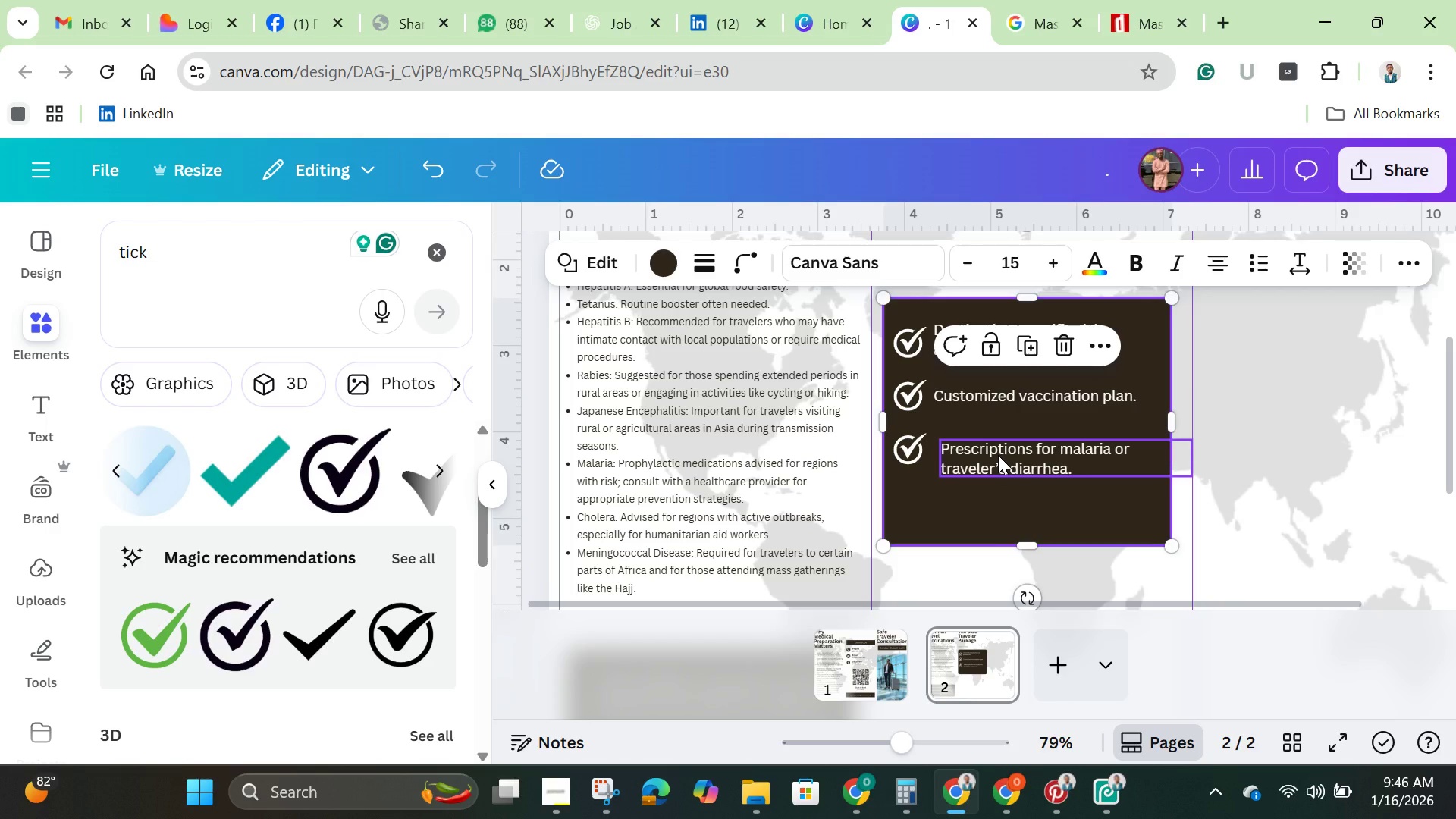 
left_click_drag(start_coordinate=[998, 455], to_coordinate=[993, 451])
 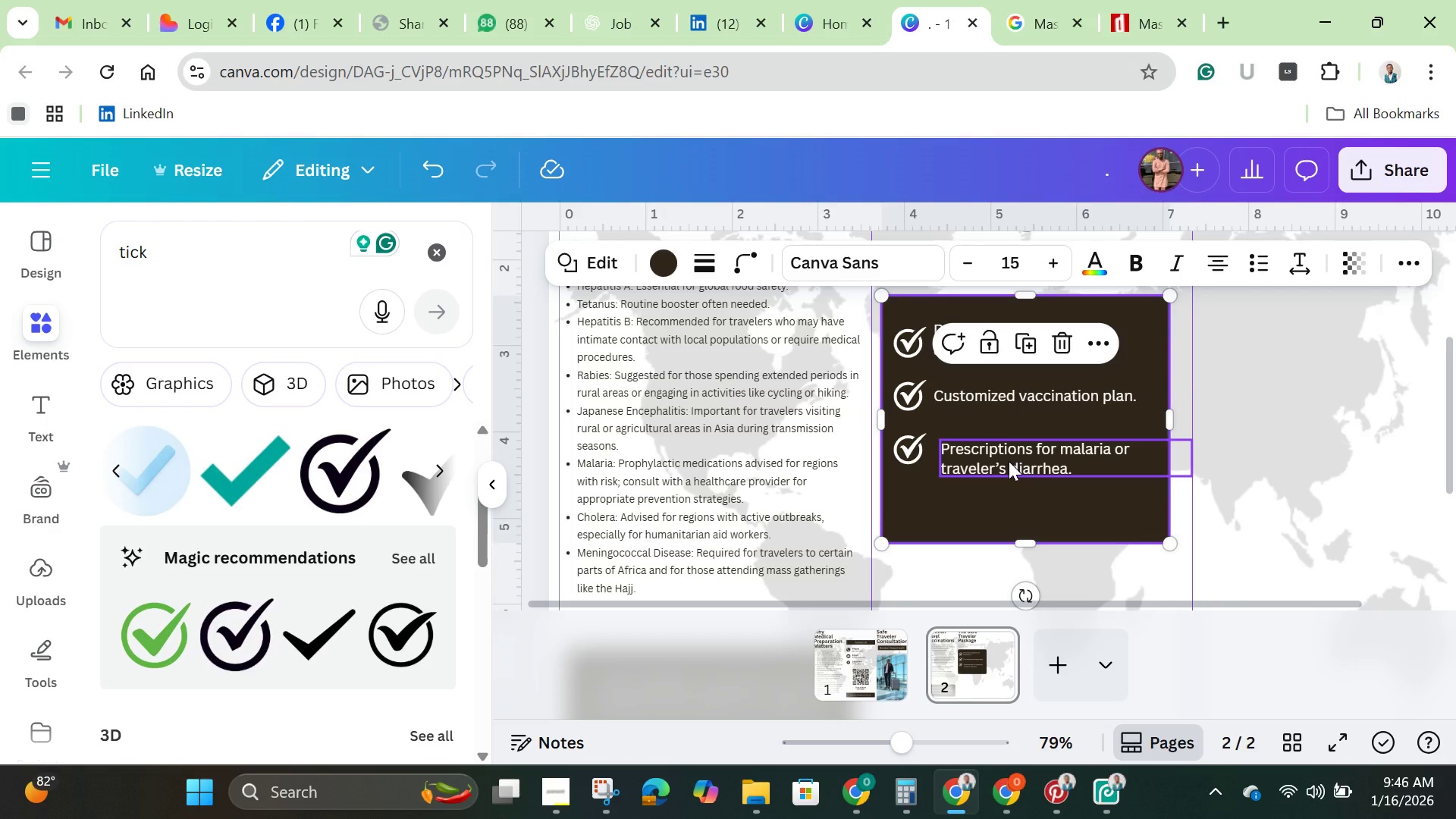 
left_click([1009, 461])
 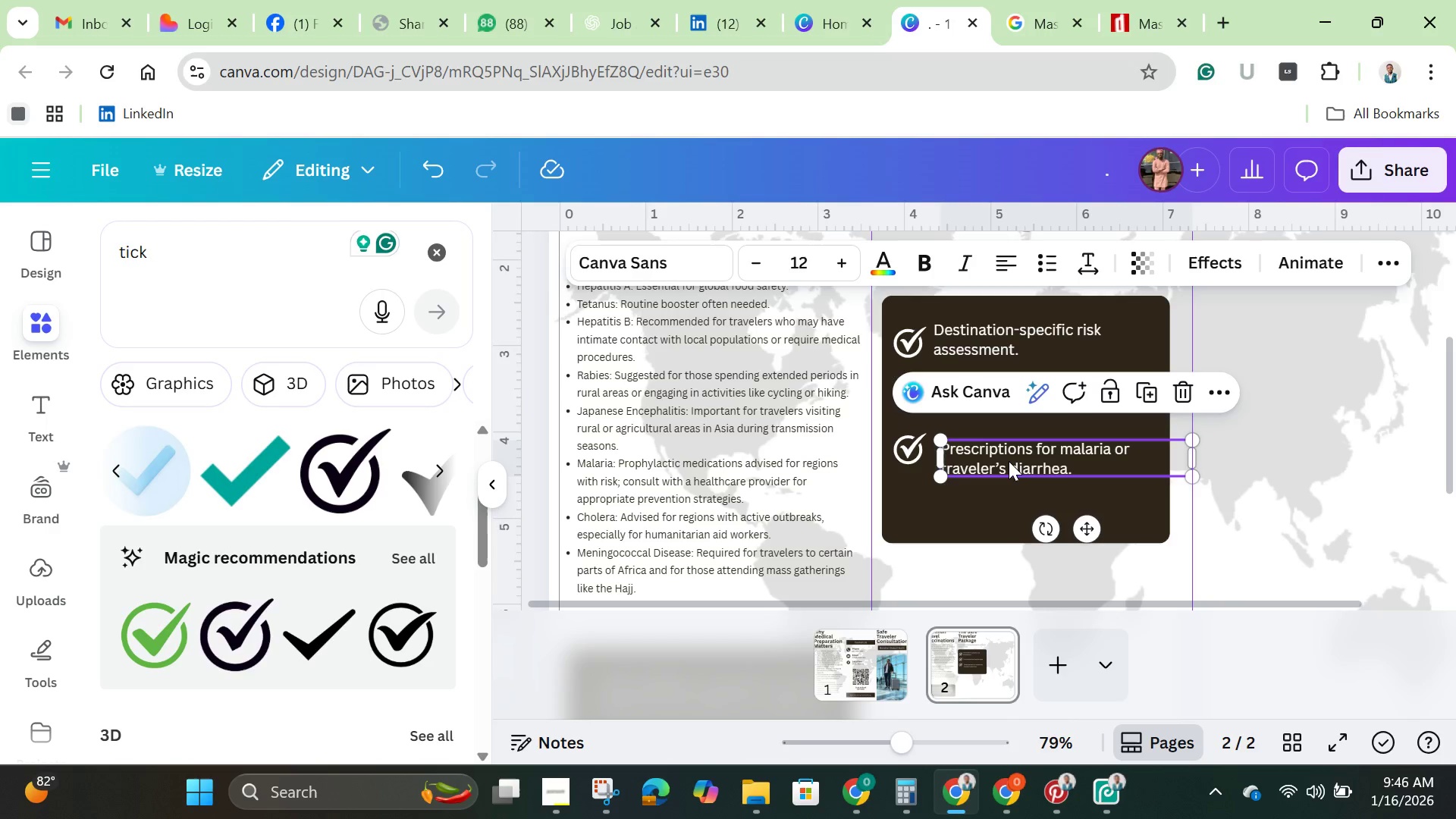 
left_click_drag(start_coordinate=[1009, 461], to_coordinate=[1003, 450])
 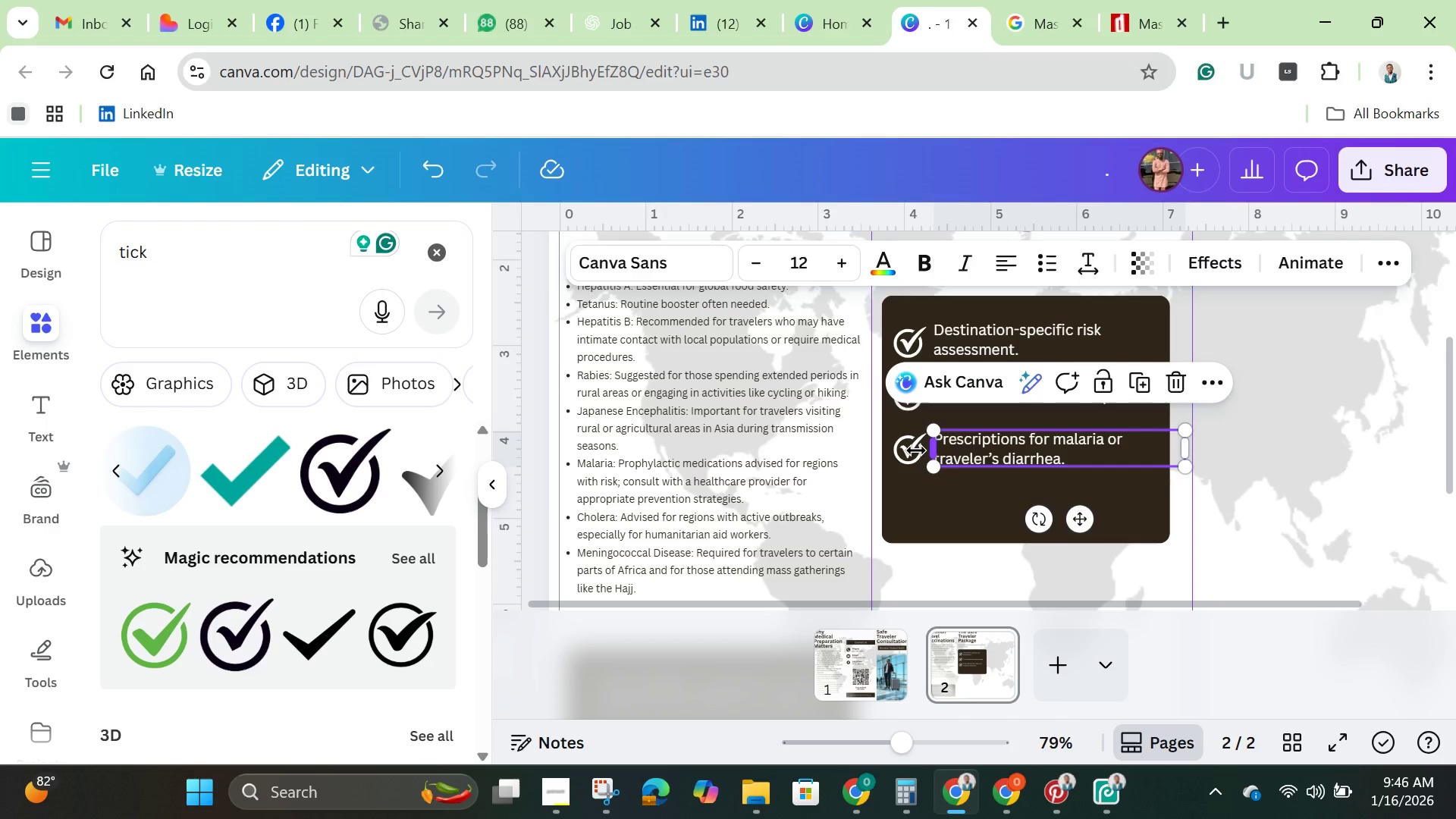 
left_click([911, 456])
 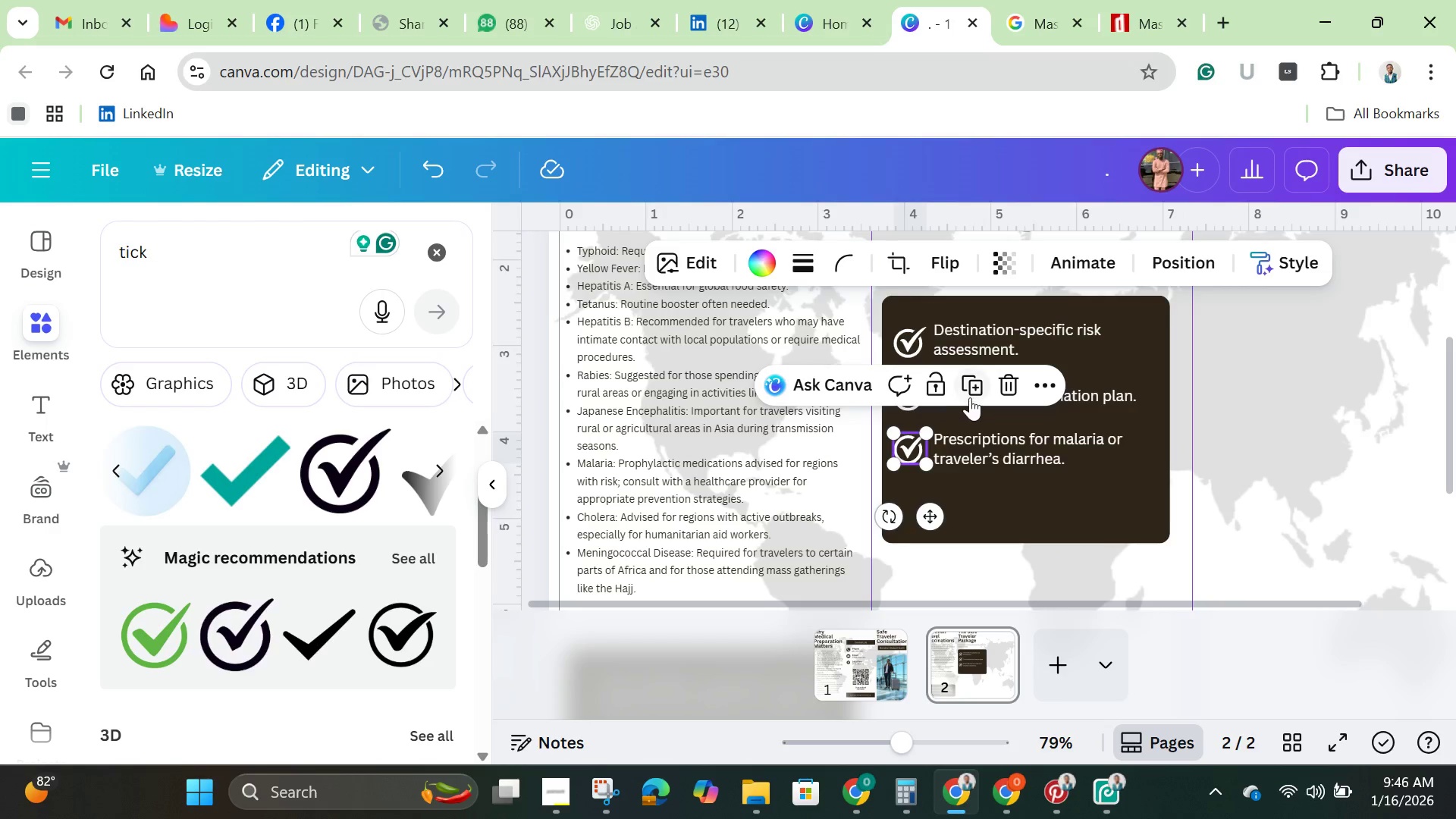 
left_click([971, 397])
 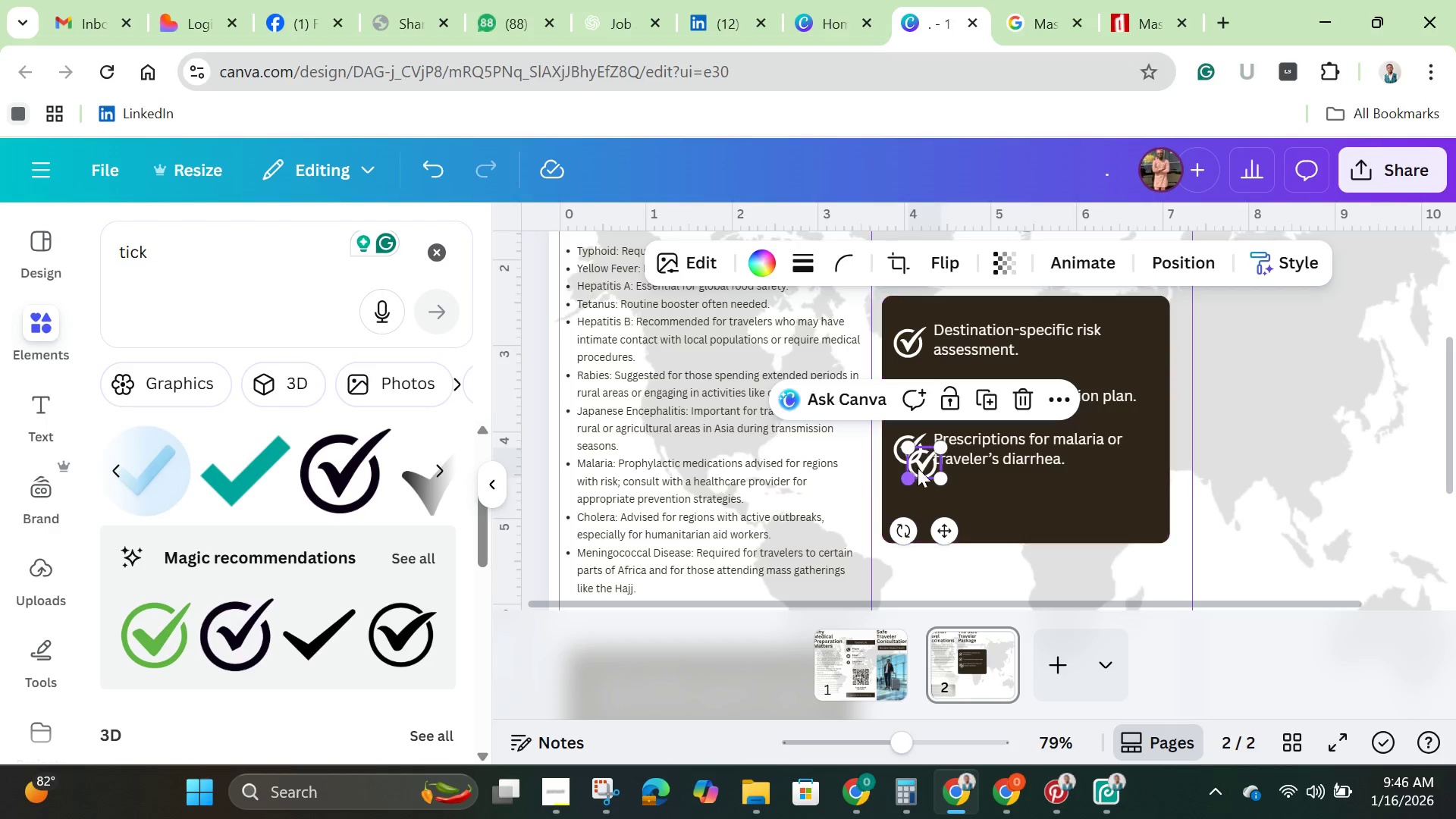 
left_click_drag(start_coordinate=[922, 463], to_coordinate=[903, 502])
 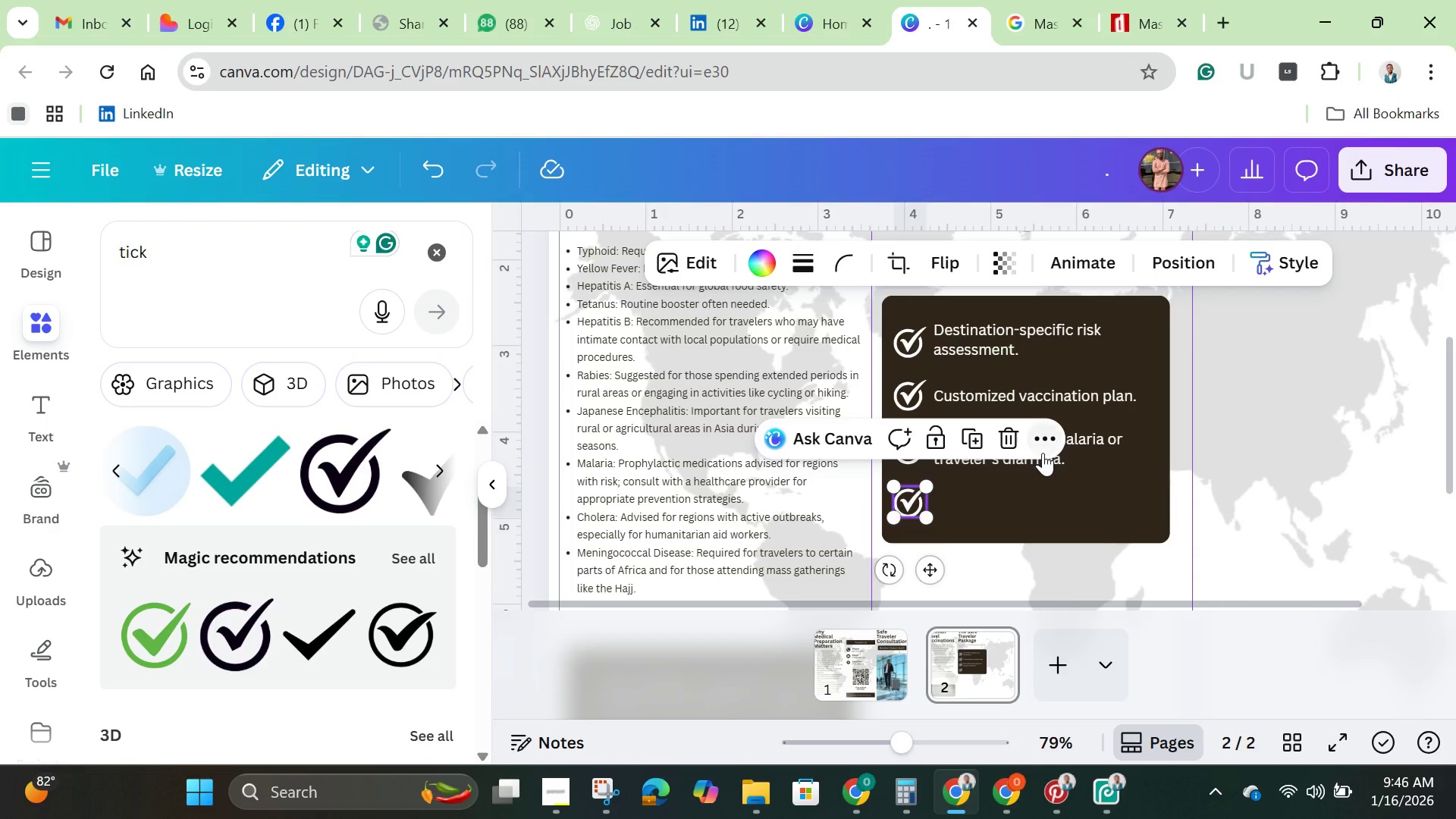 
left_click([1043, 453])
 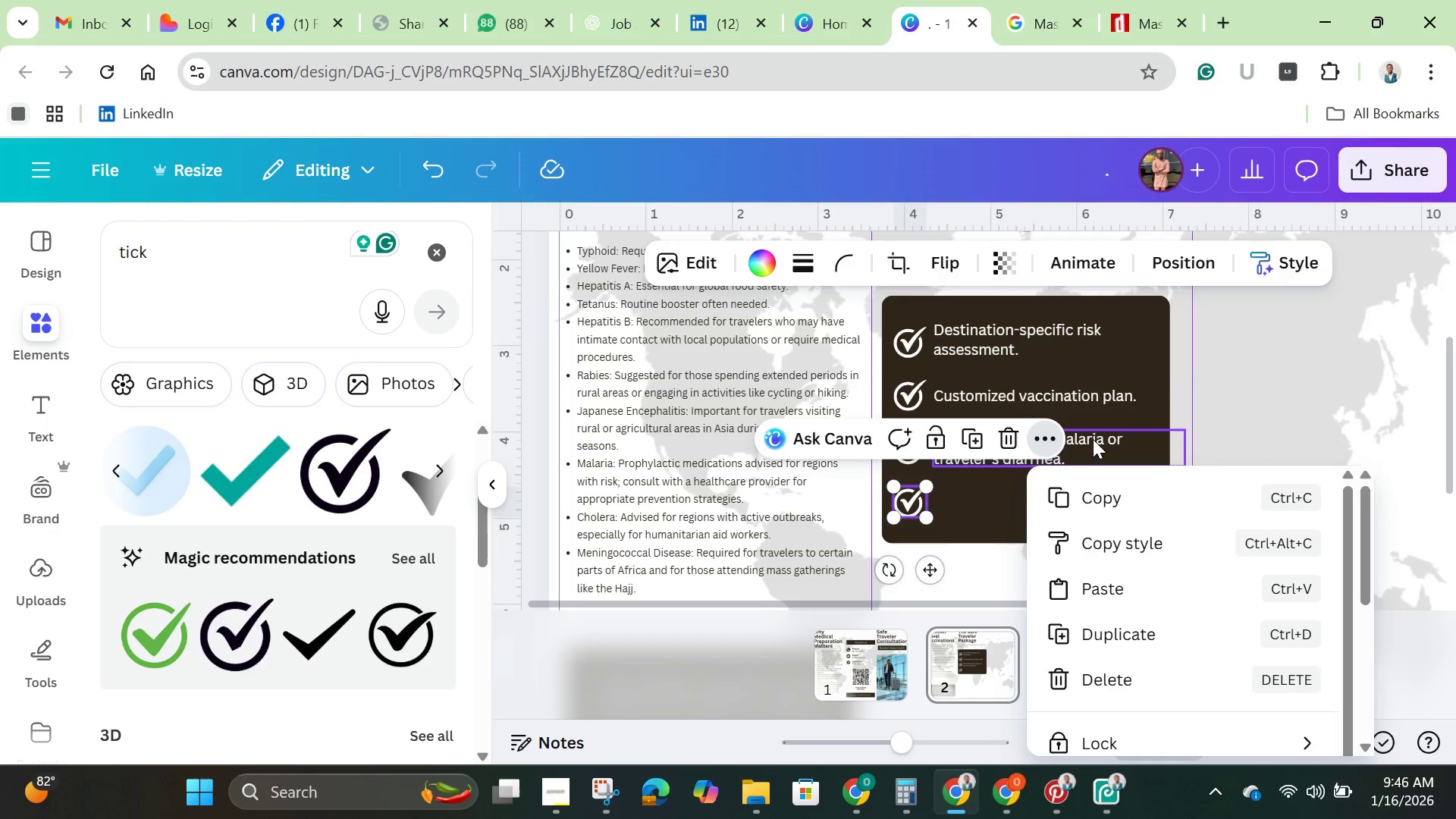 
left_click([1093, 439])
 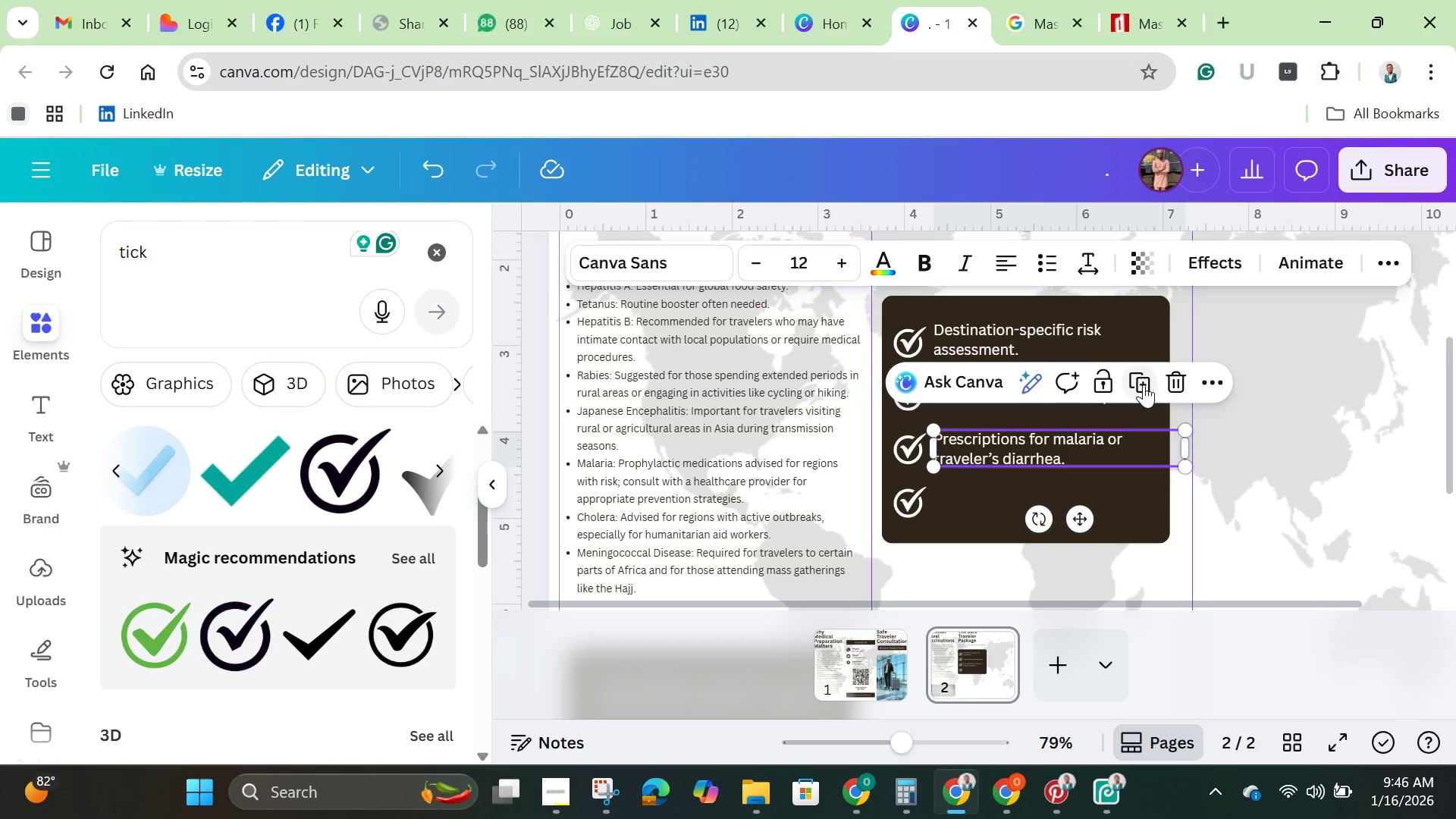 
left_click([1144, 384])
 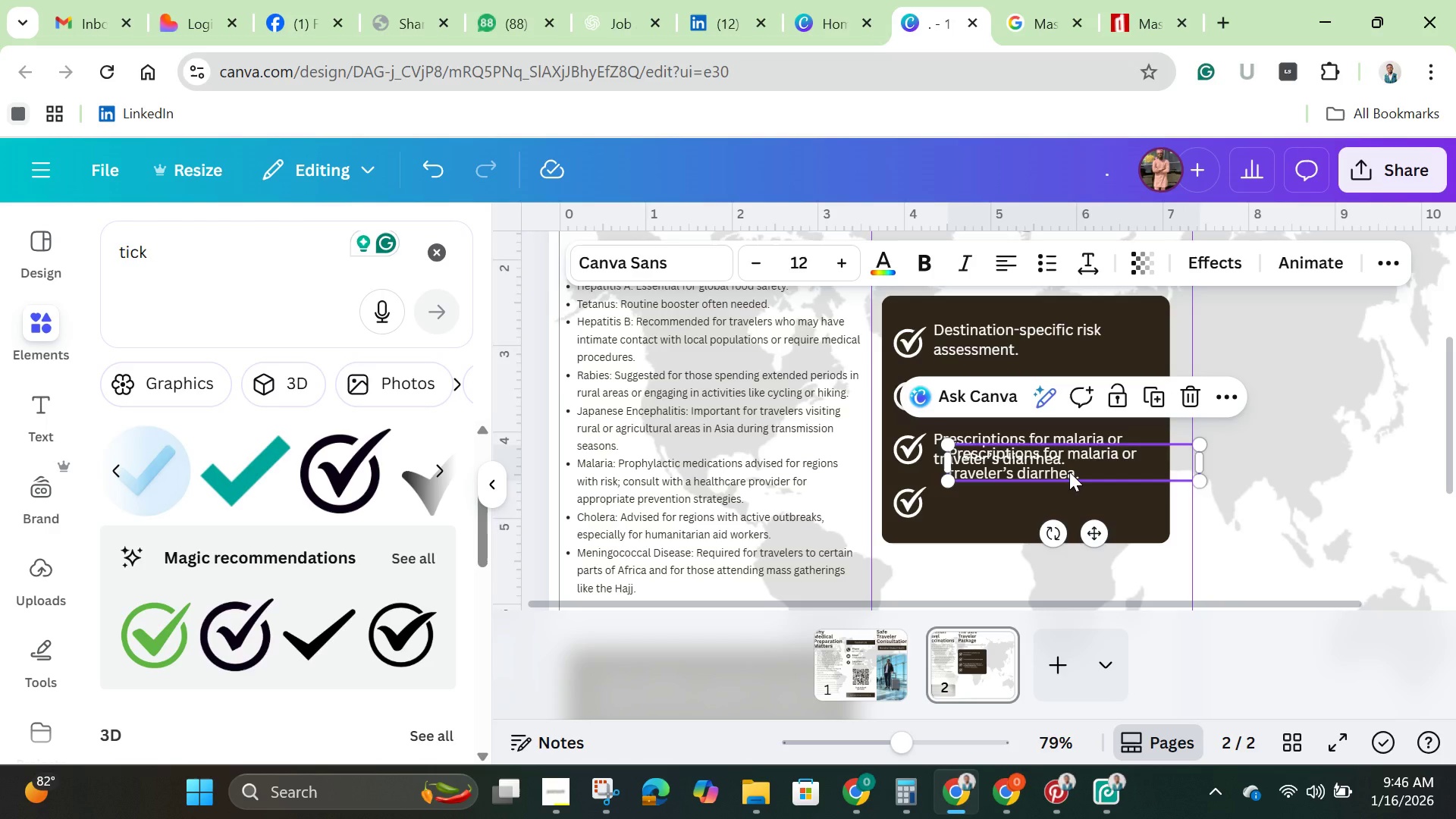 
left_click_drag(start_coordinate=[1069, 472], to_coordinate=[1057, 511])
 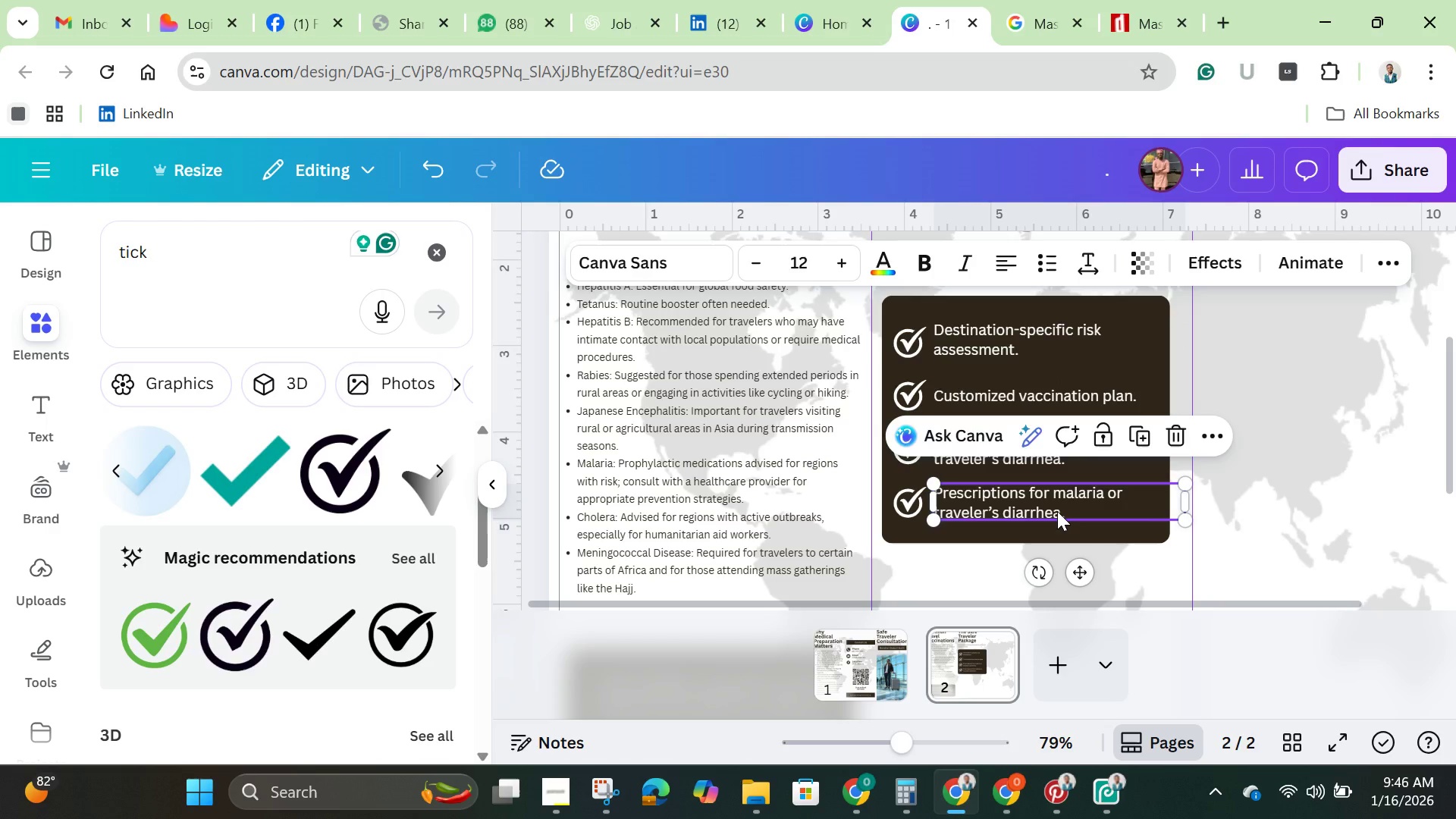 
left_click([1057, 511])
 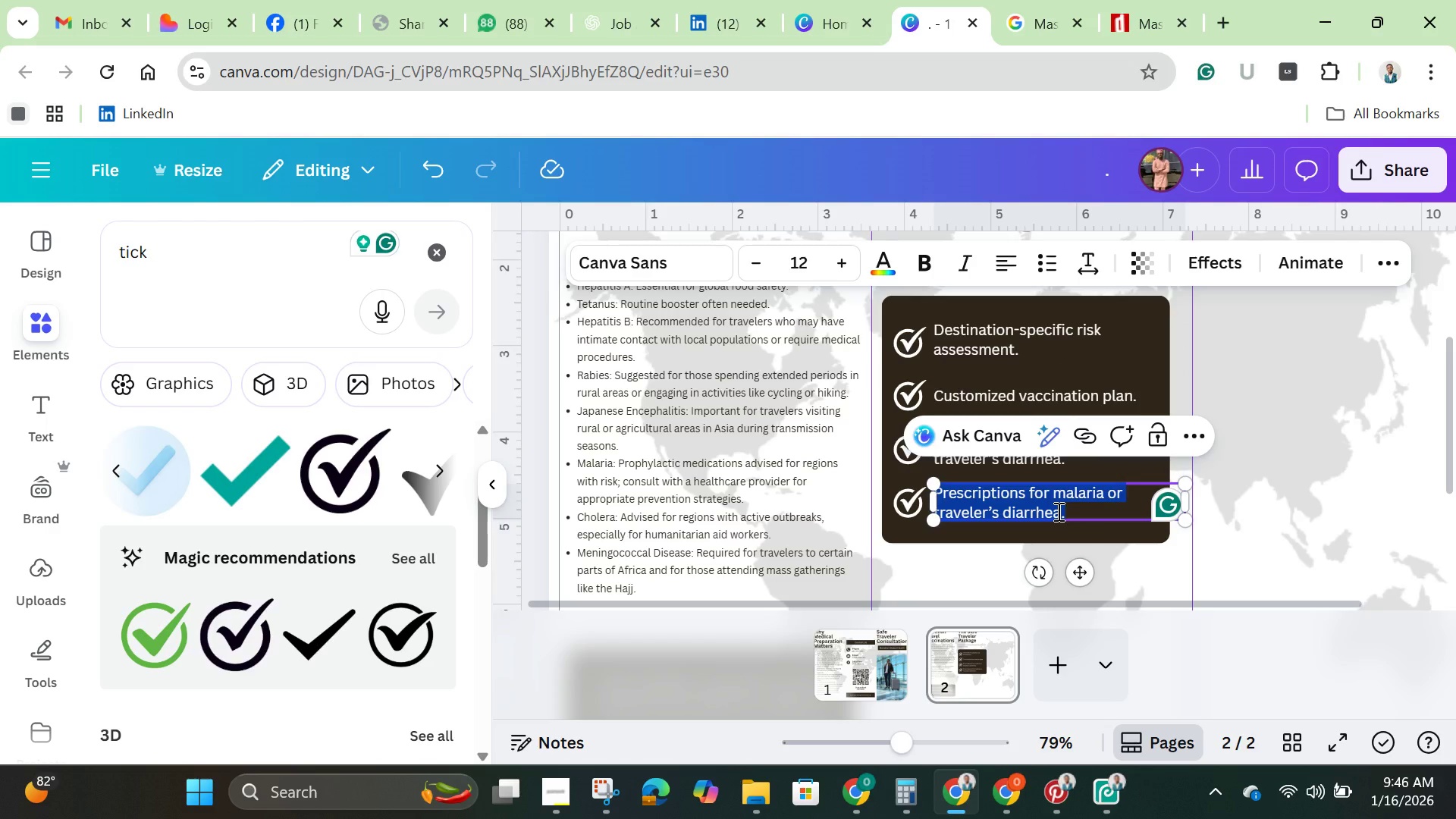 
key(Backspace)
 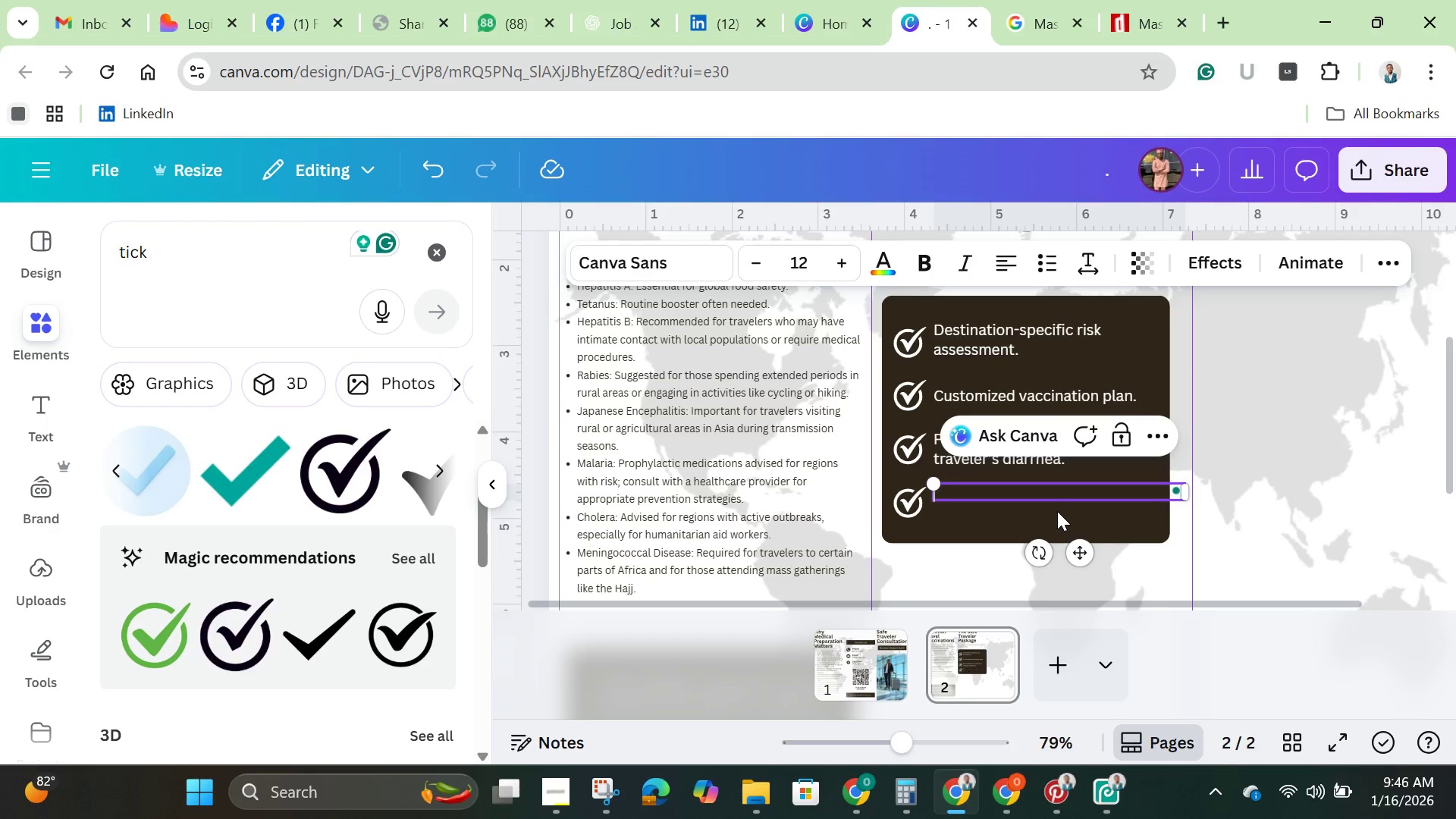 
key(Control+V)
 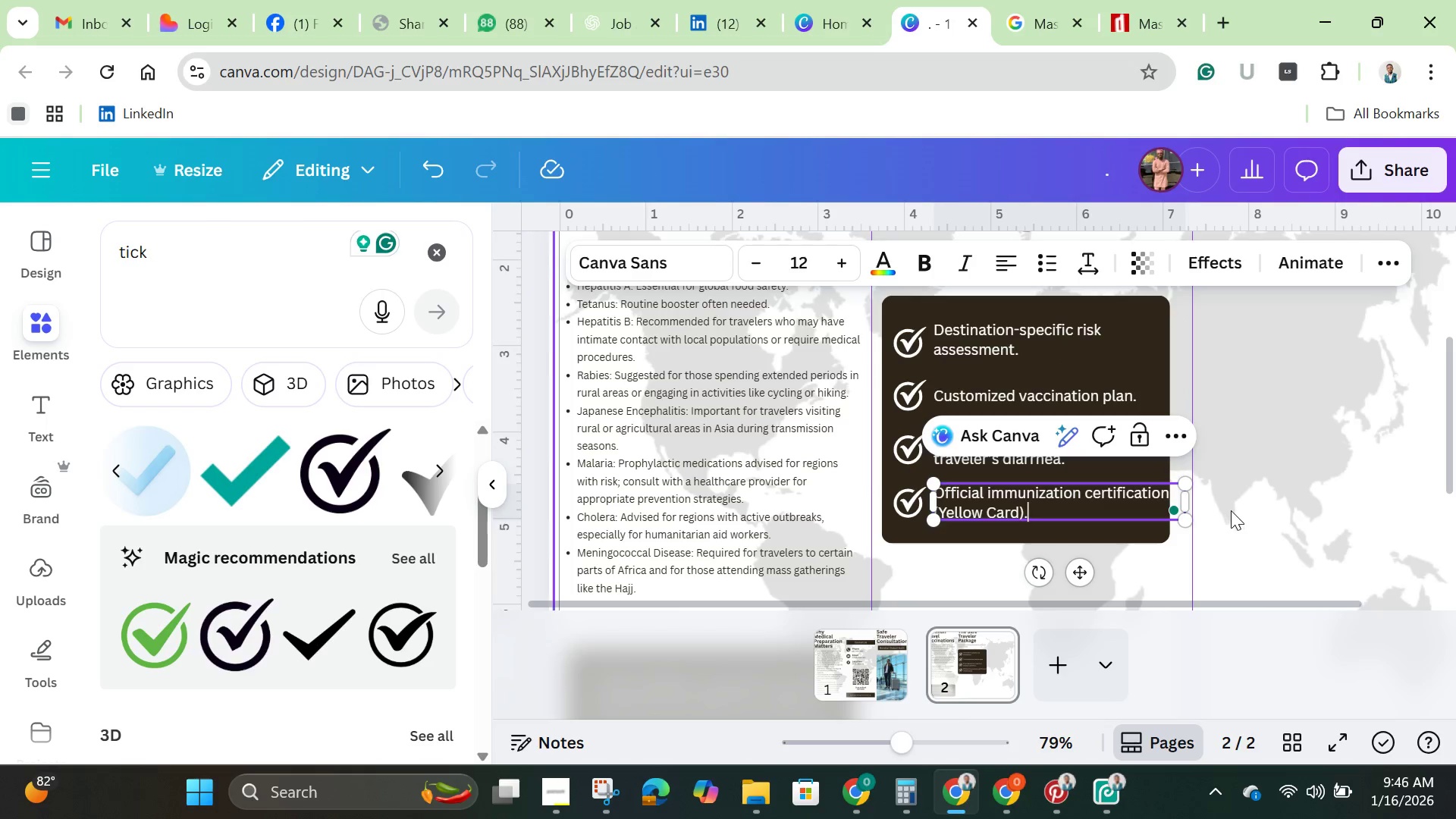 
mouse_move([1194, 510])
 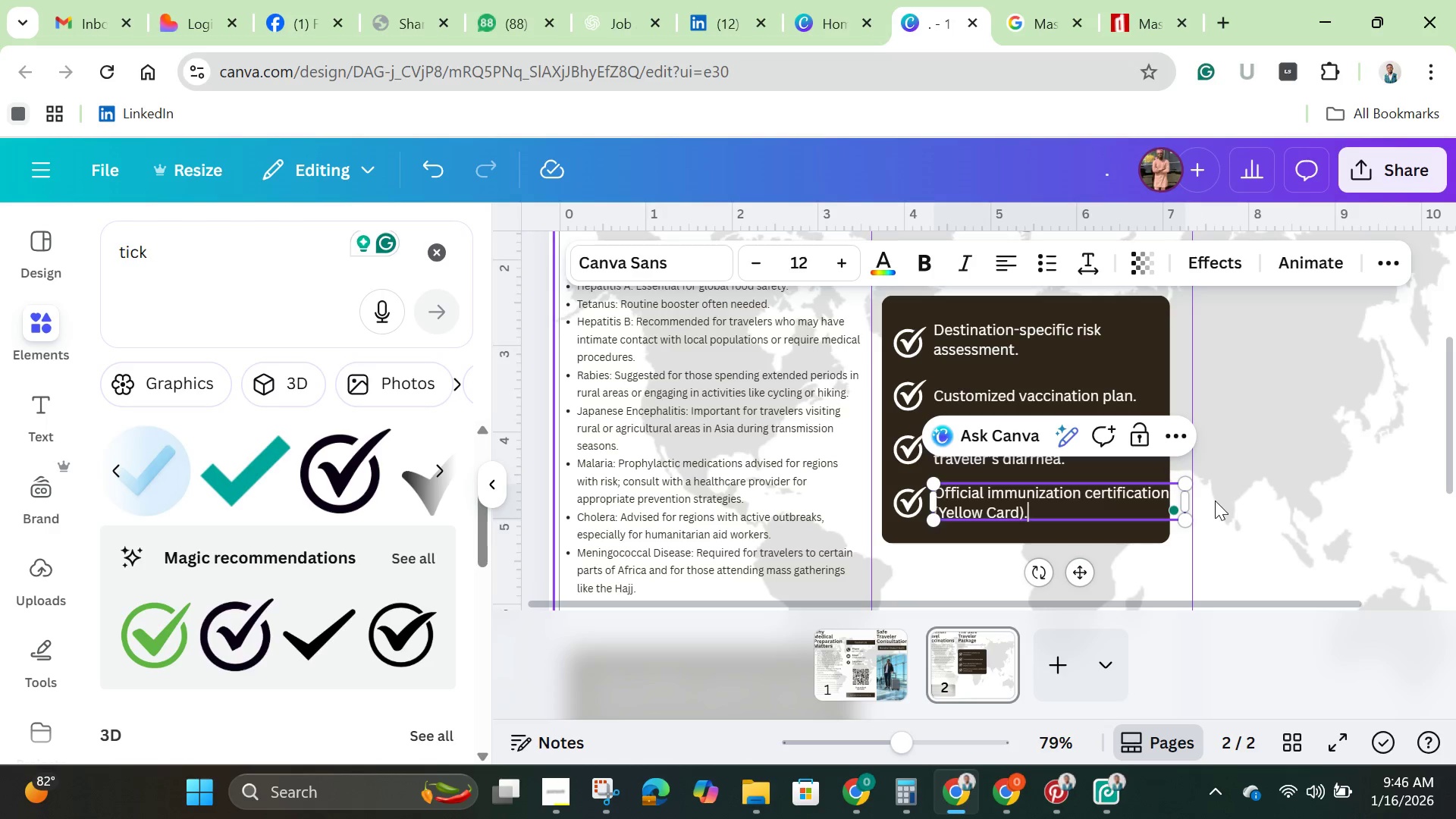 
left_click([1215, 500])
 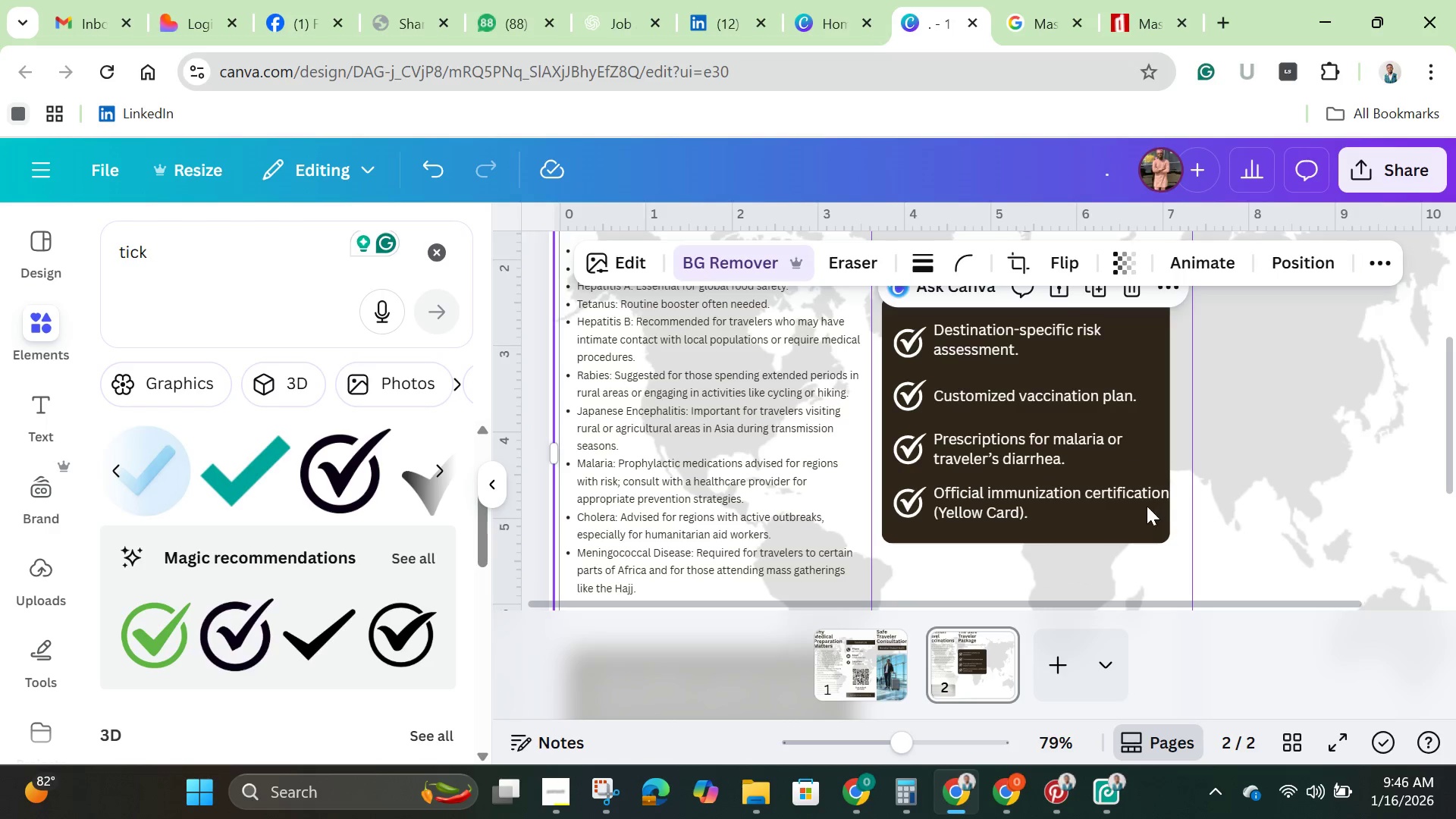 
left_click([1145, 506])
 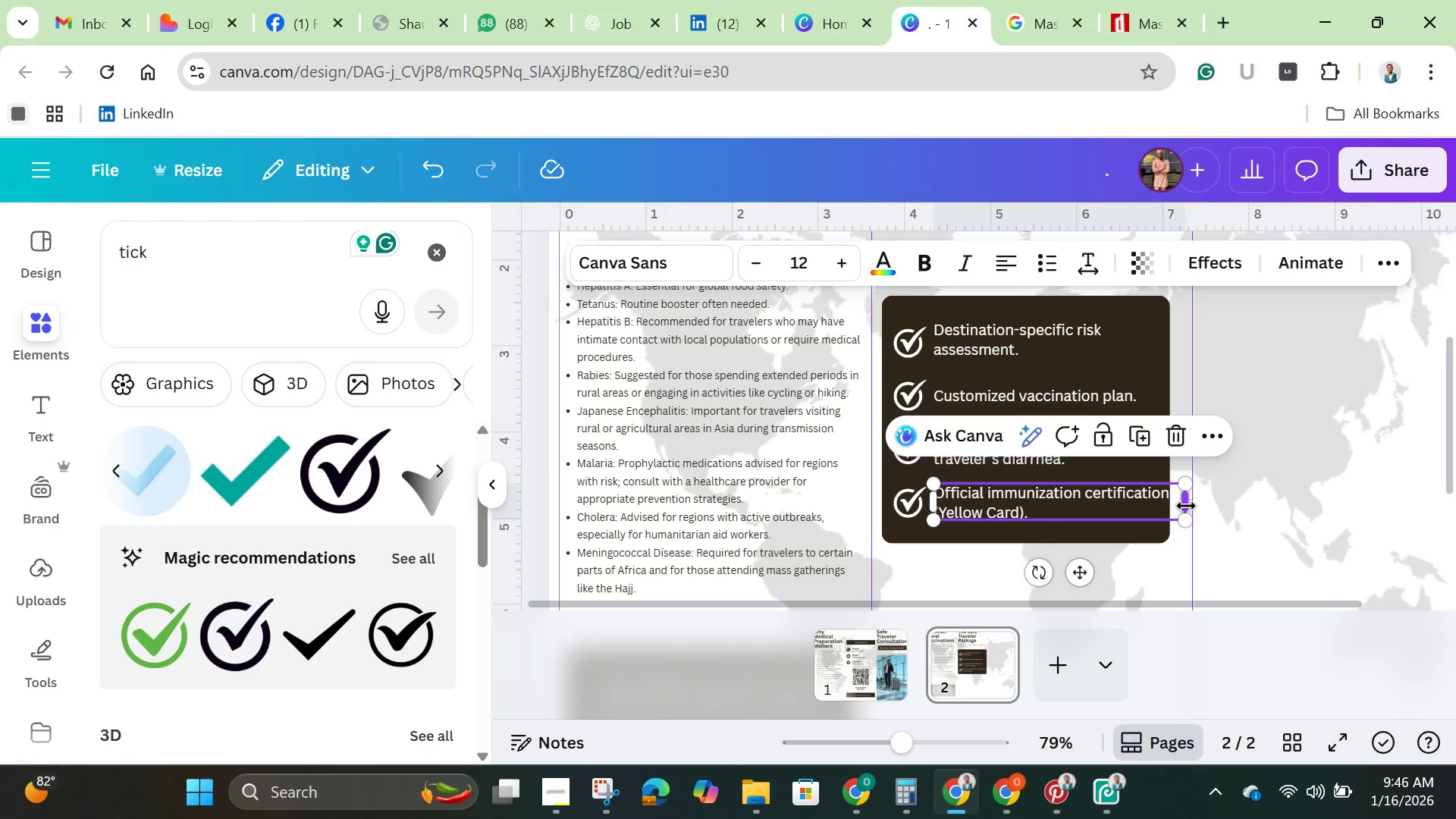 
left_click_drag(start_coordinate=[1186, 506], to_coordinate=[1161, 513])
 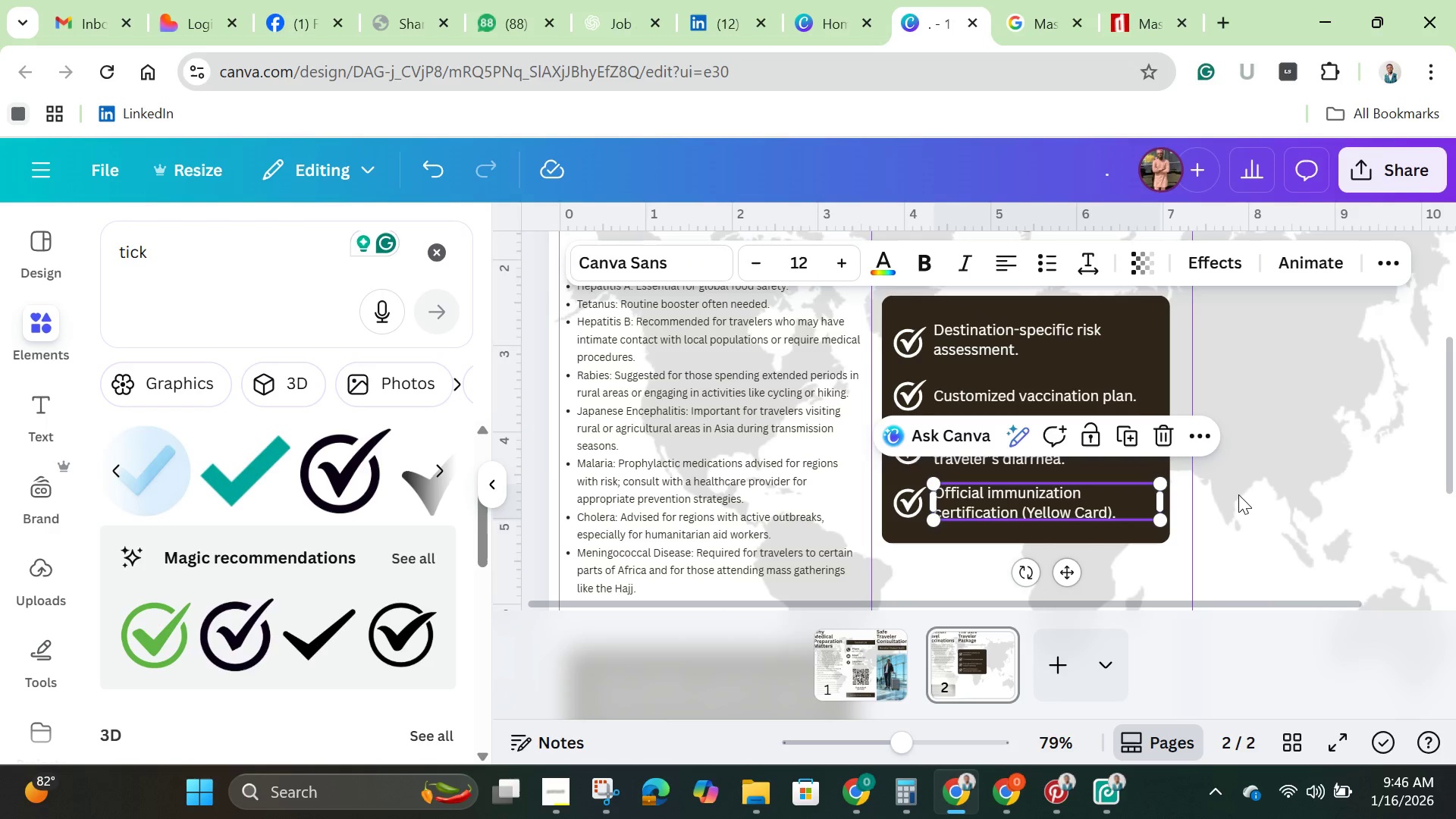 
left_click([1239, 494])
 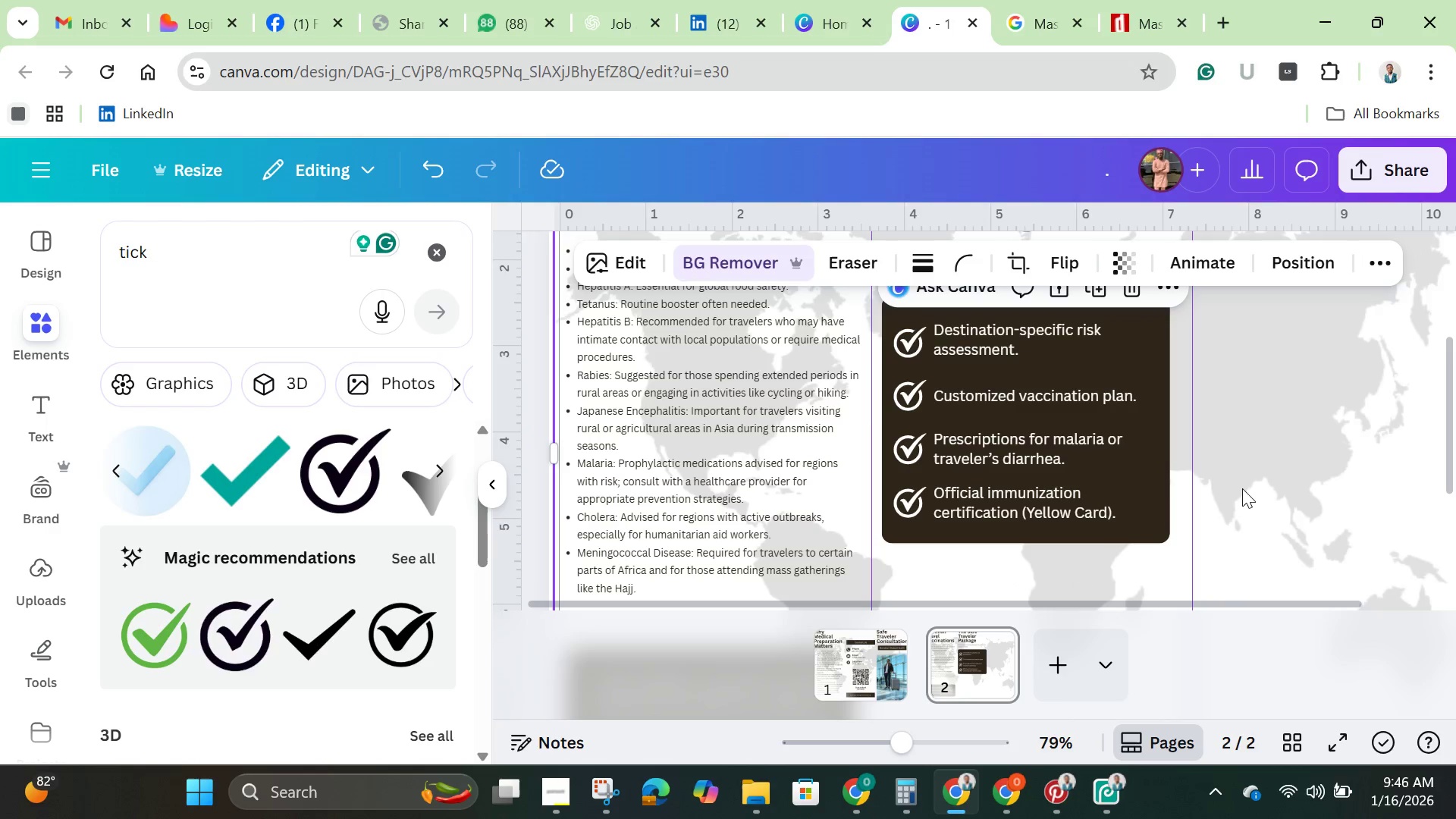 
scroll: coordinate [1245, 486], scroll_direction: up, amount: 1.0
 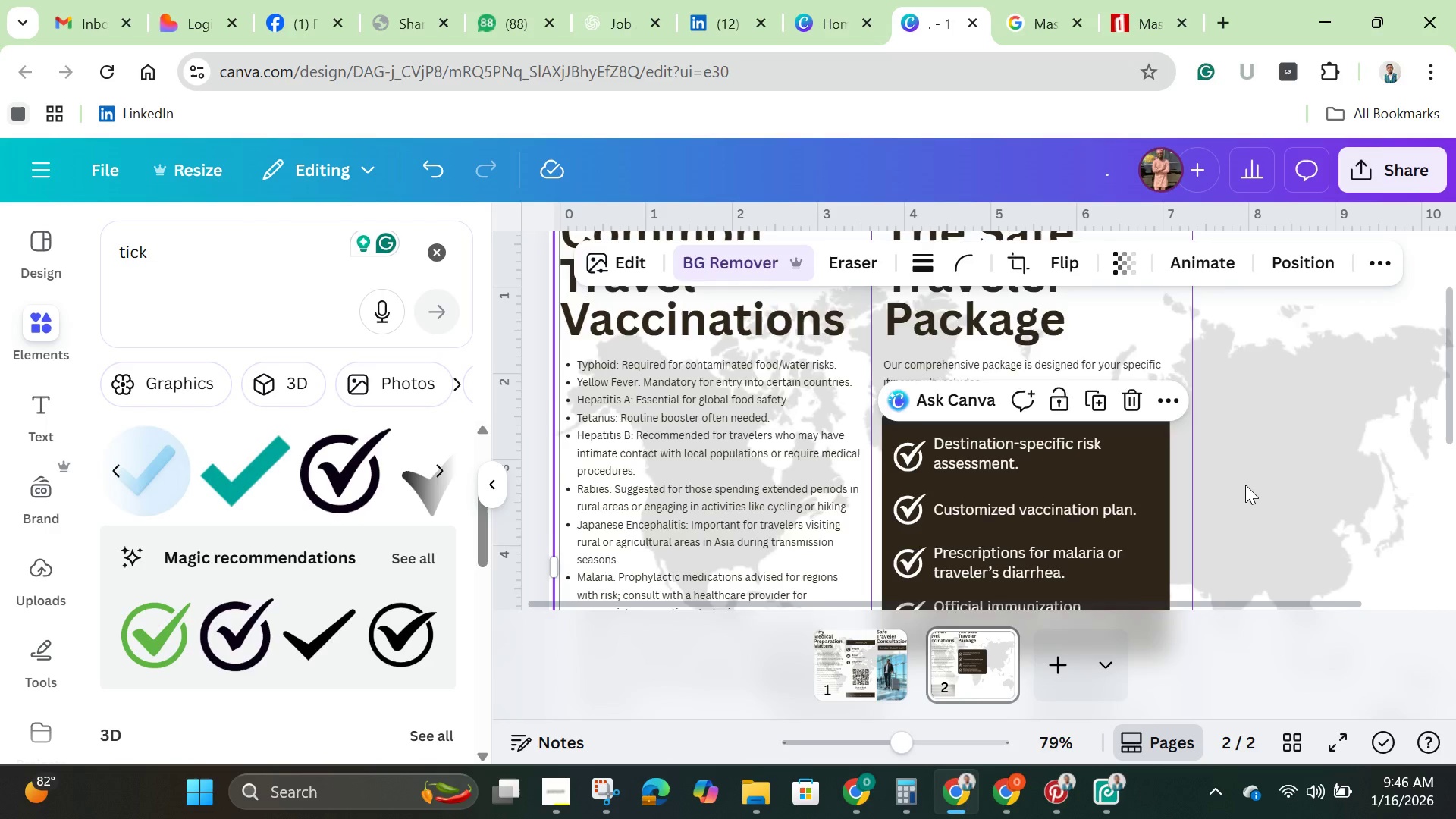 
scroll: coordinate [1245, 485], scroll_direction: down, amount: 3.0
 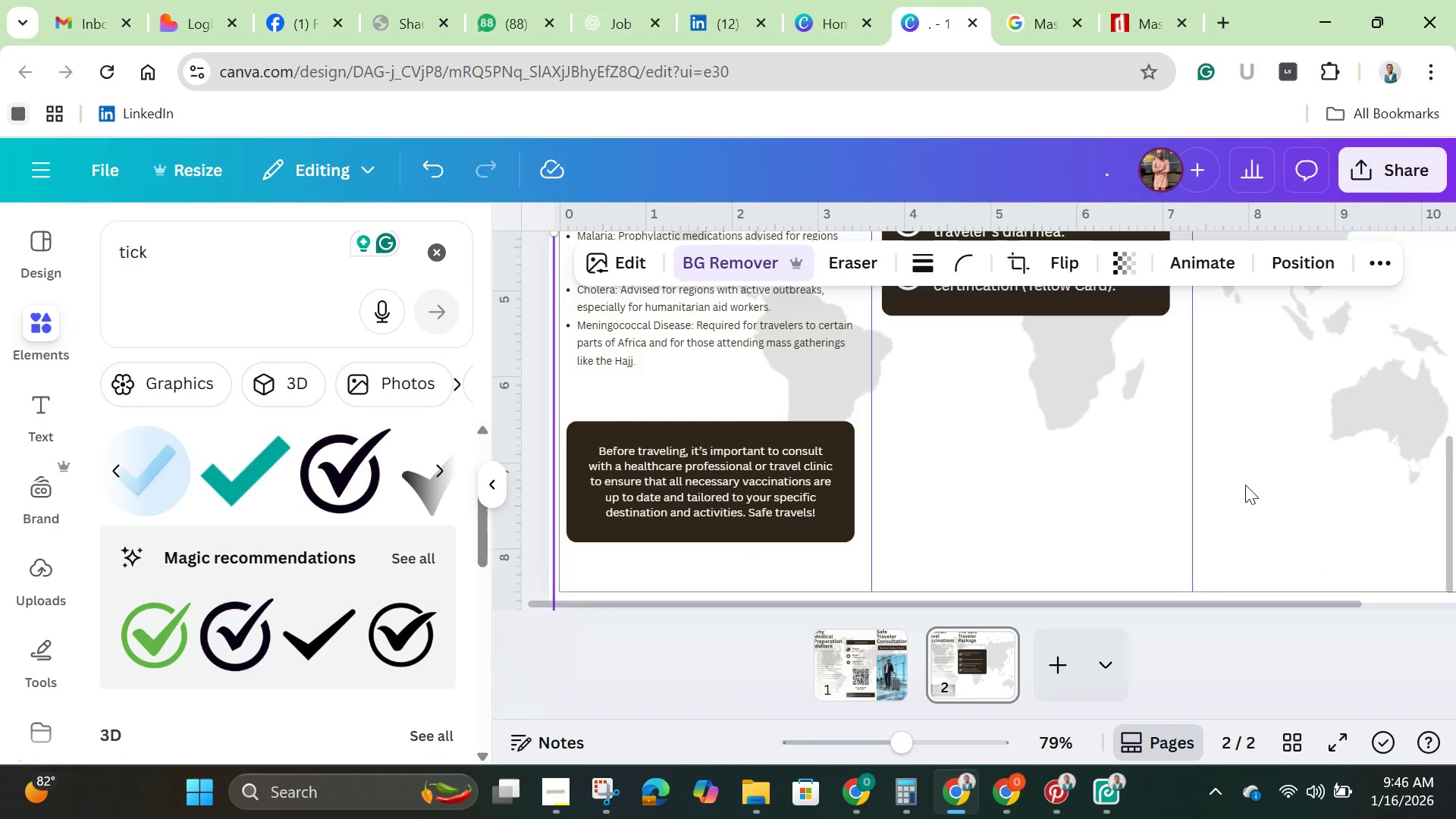 
scroll: coordinate [1245, 485], scroll_direction: up, amount: 4.0
 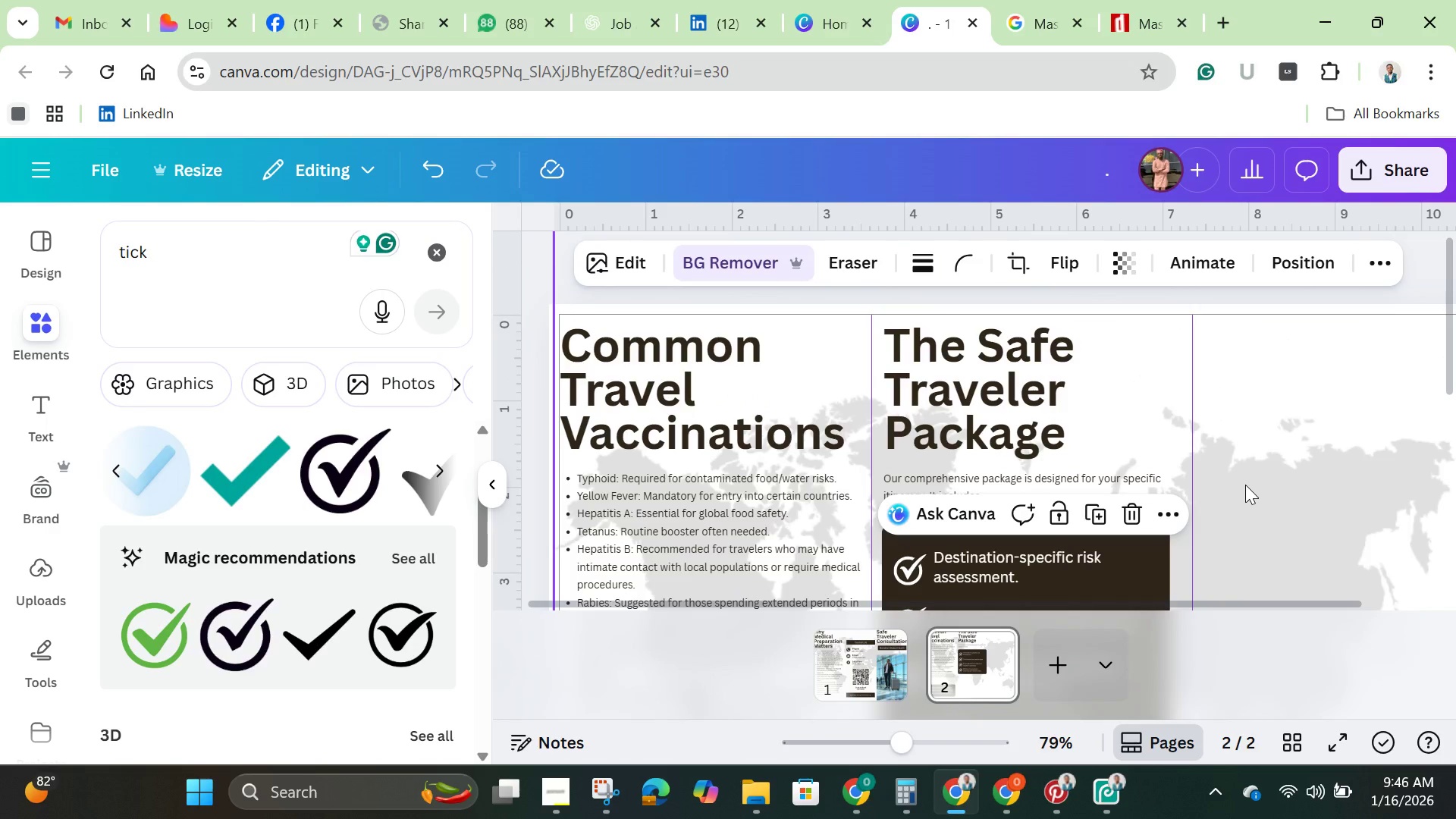 
scroll: coordinate [1245, 485], scroll_direction: down, amount: 1.0
 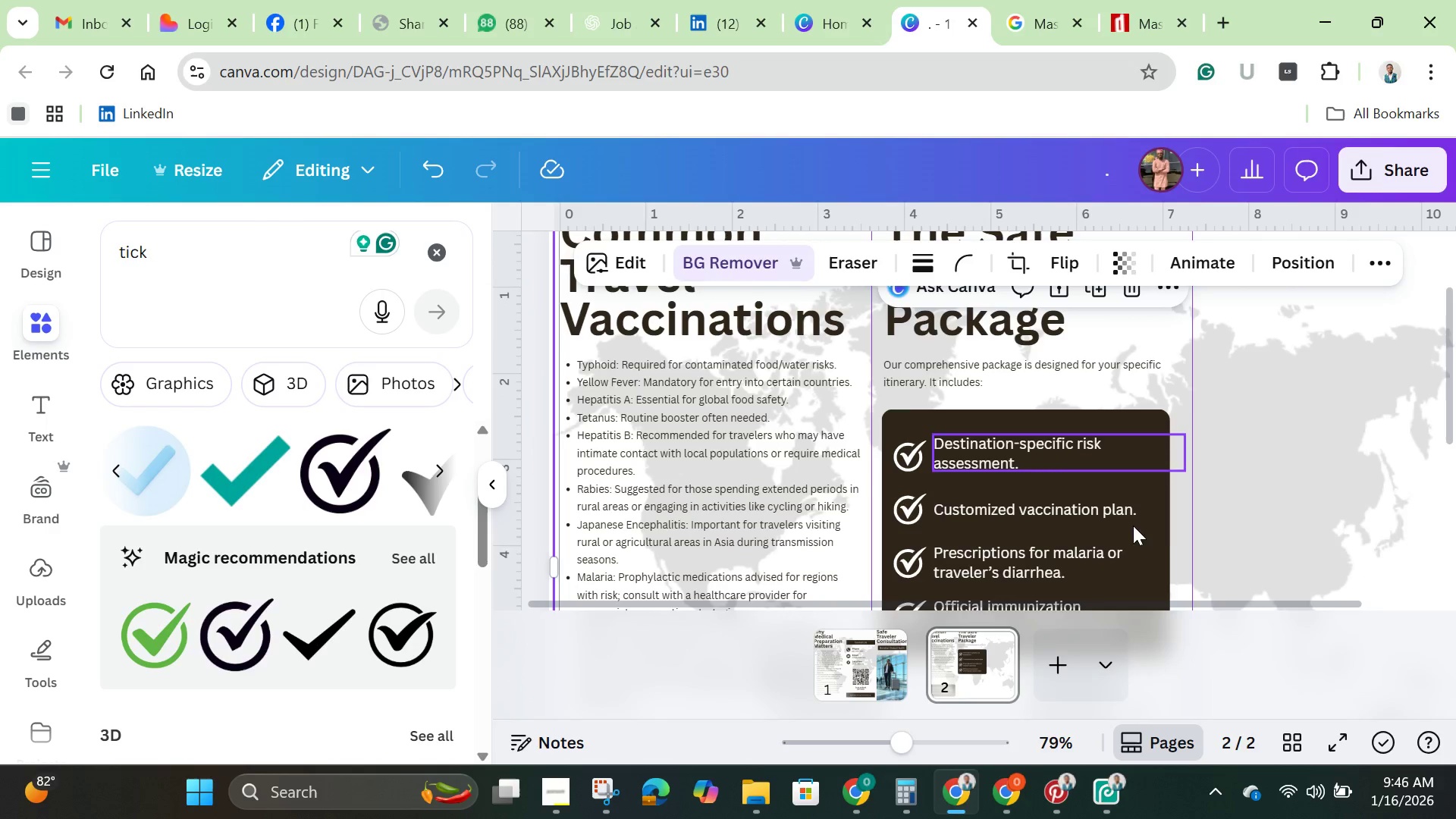 
wait(5.8)
 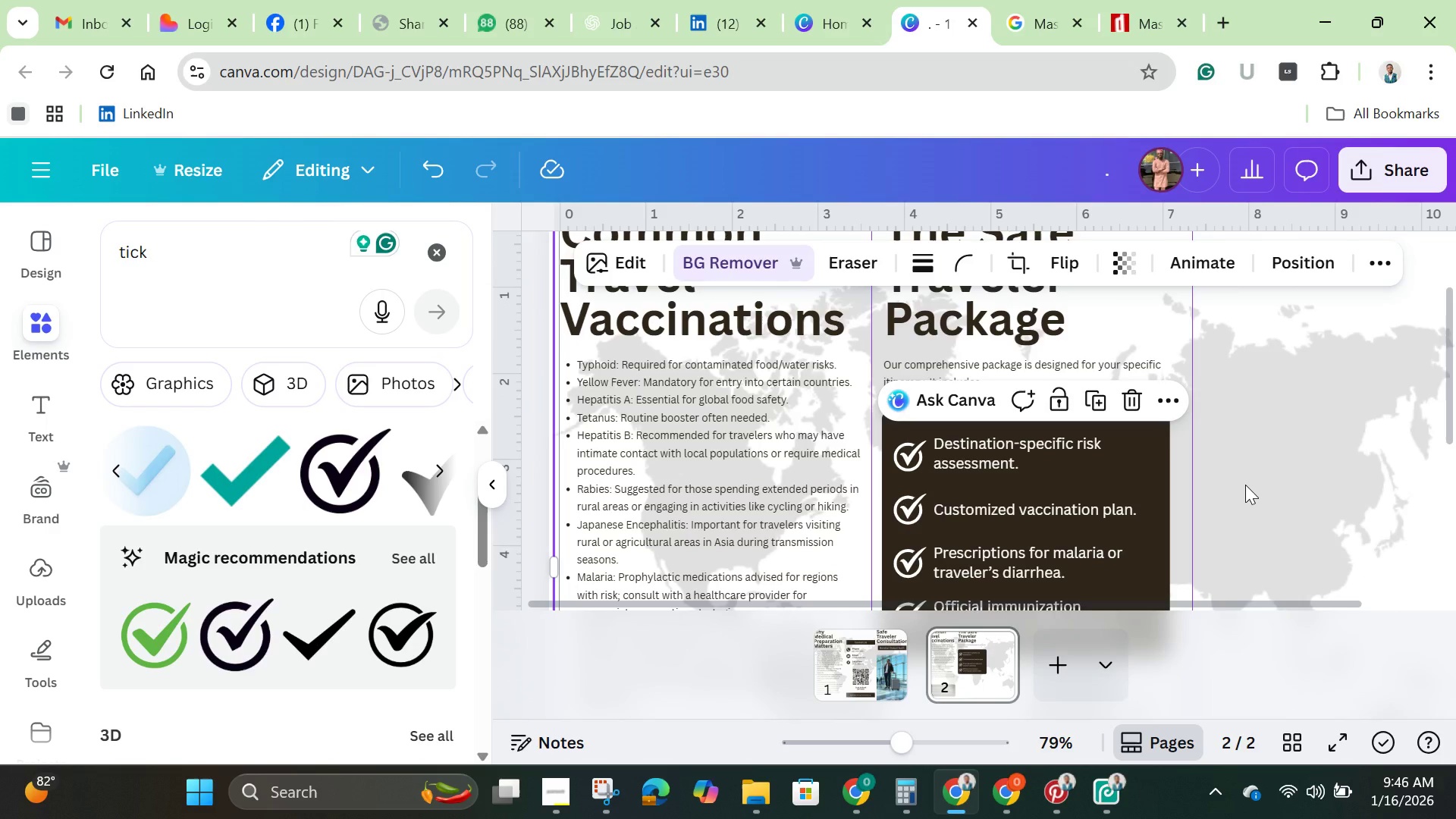 
left_click_drag(start_coordinate=[1163, 602], to_coordinate=[1351, 620])
 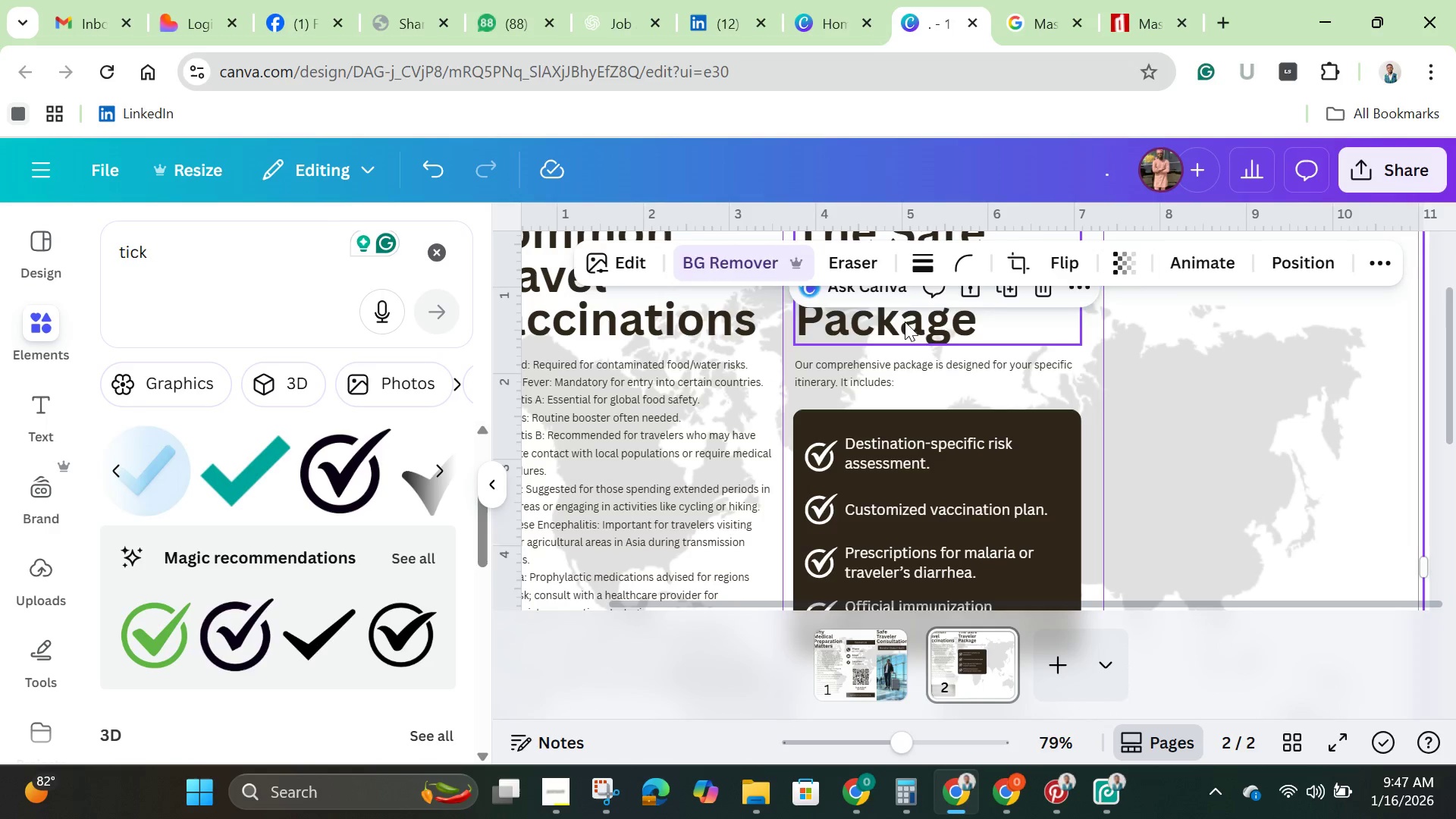 
left_click([905, 322])
 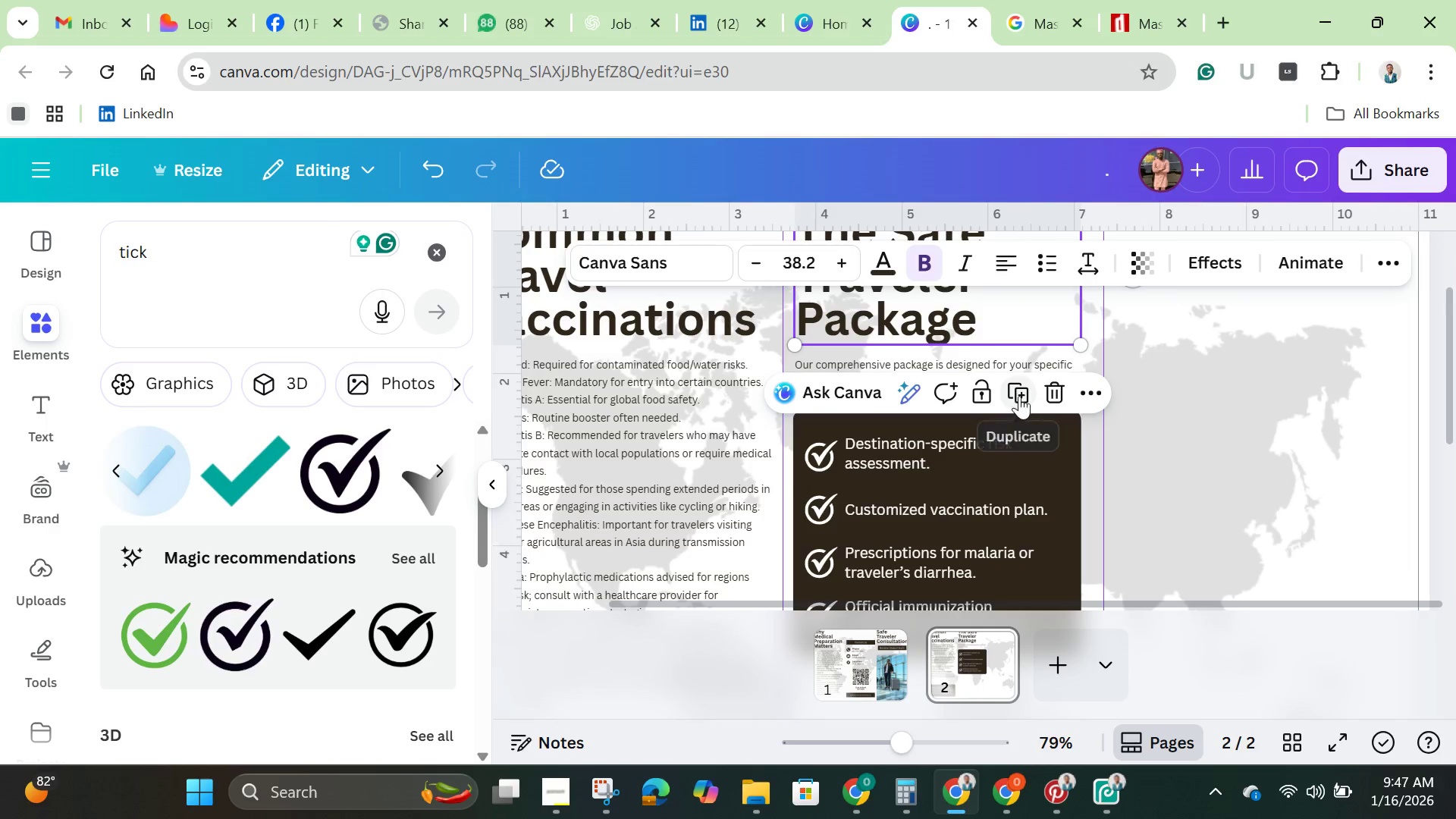 
left_click([1021, 390])
 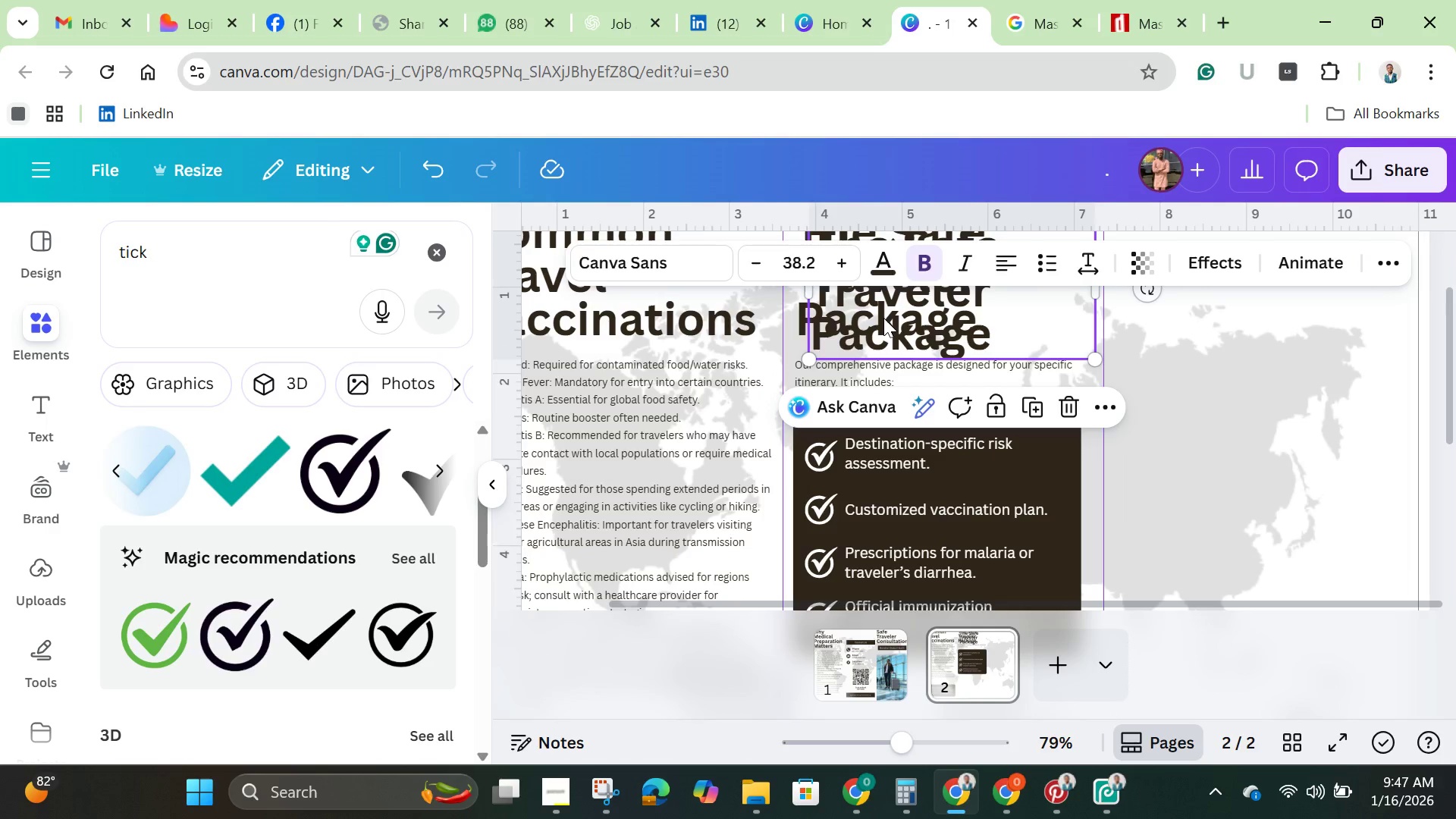 
left_click_drag(start_coordinate=[883, 318], to_coordinate=[1175, 304])
 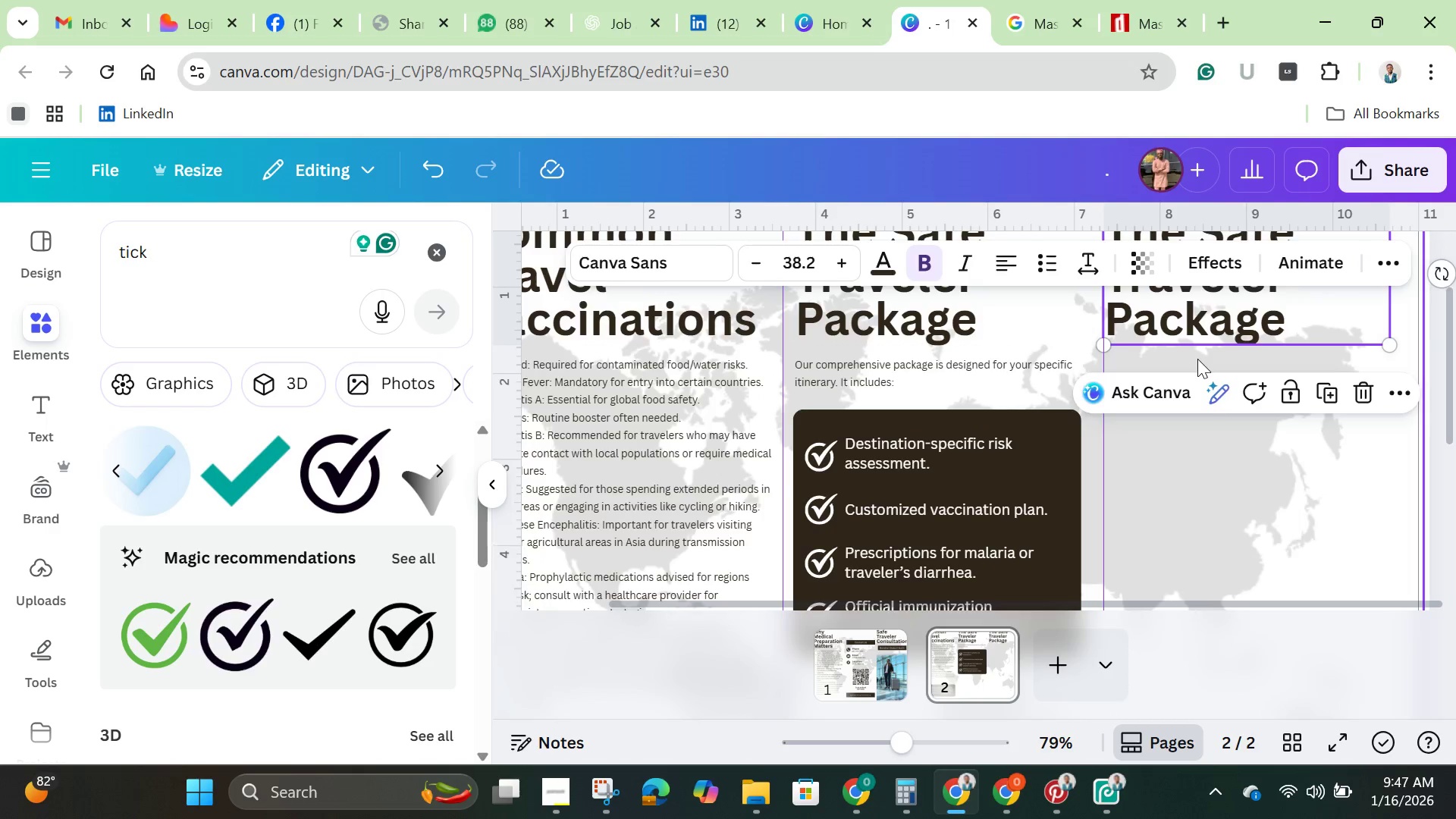 
scroll: coordinate [1197, 359], scroll_direction: up, amount: 2.0
 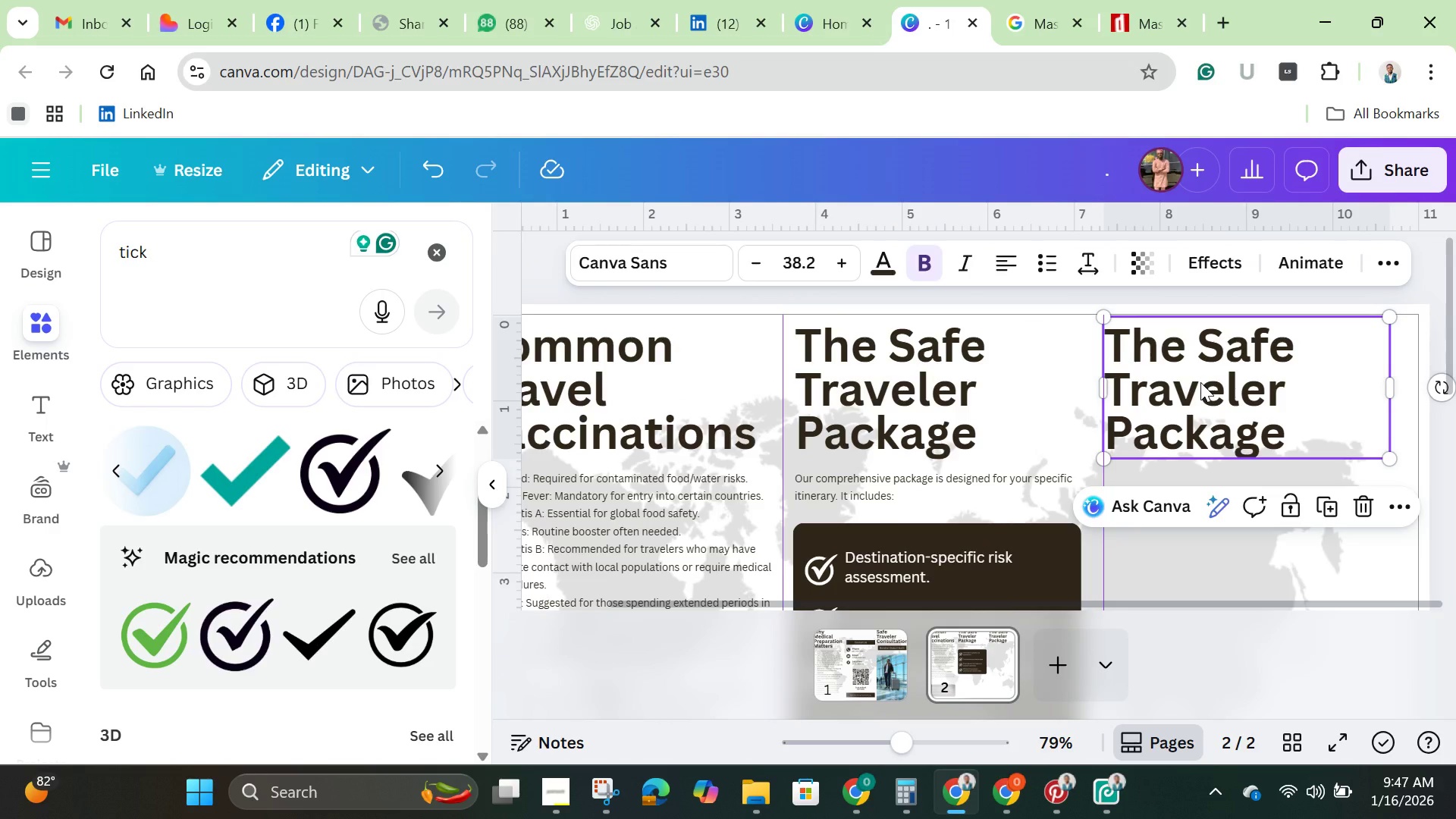 
left_click_drag(start_coordinate=[1200, 382], to_coordinate=[1211, 381])
 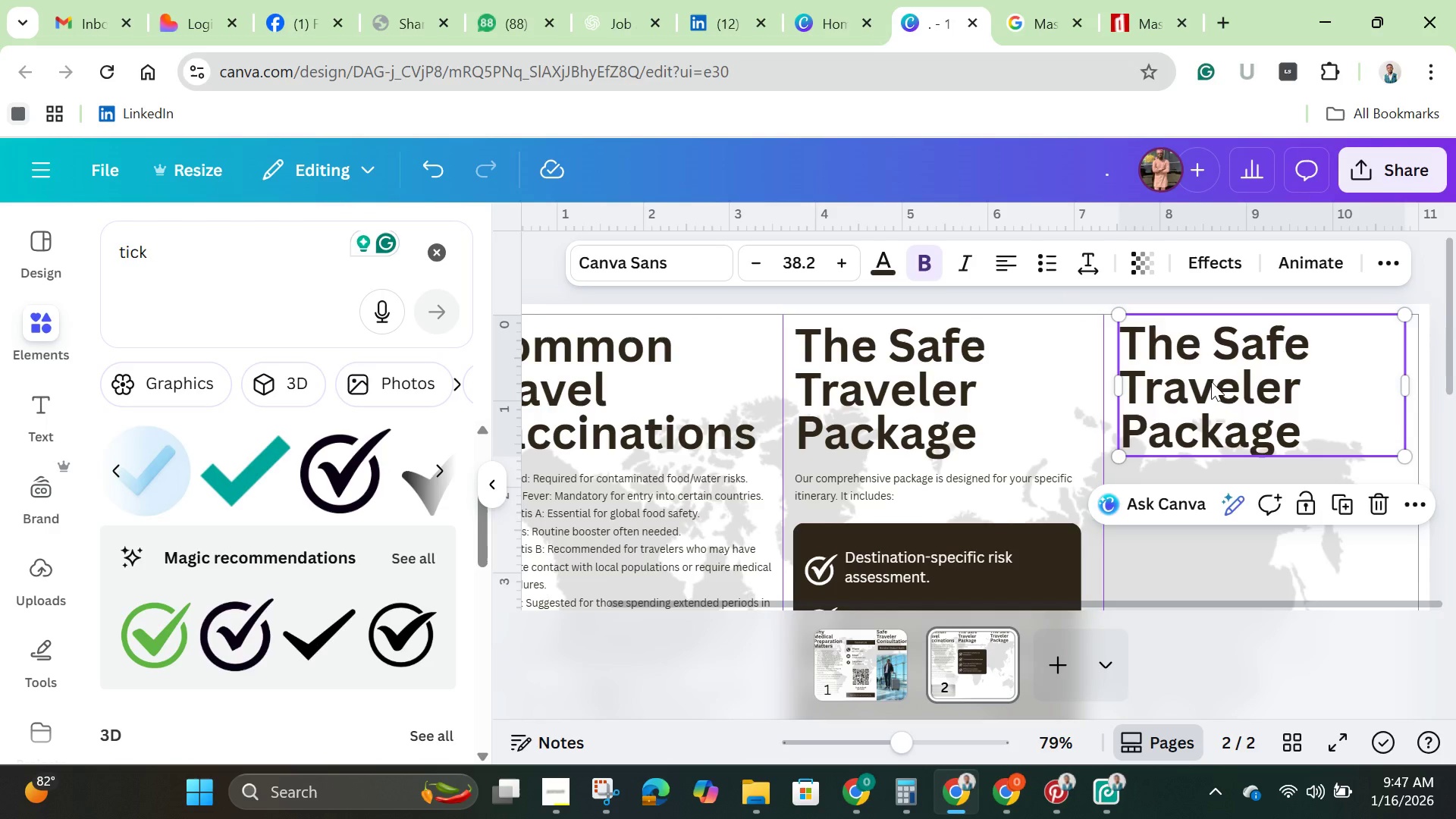 
left_click([1211, 381])
 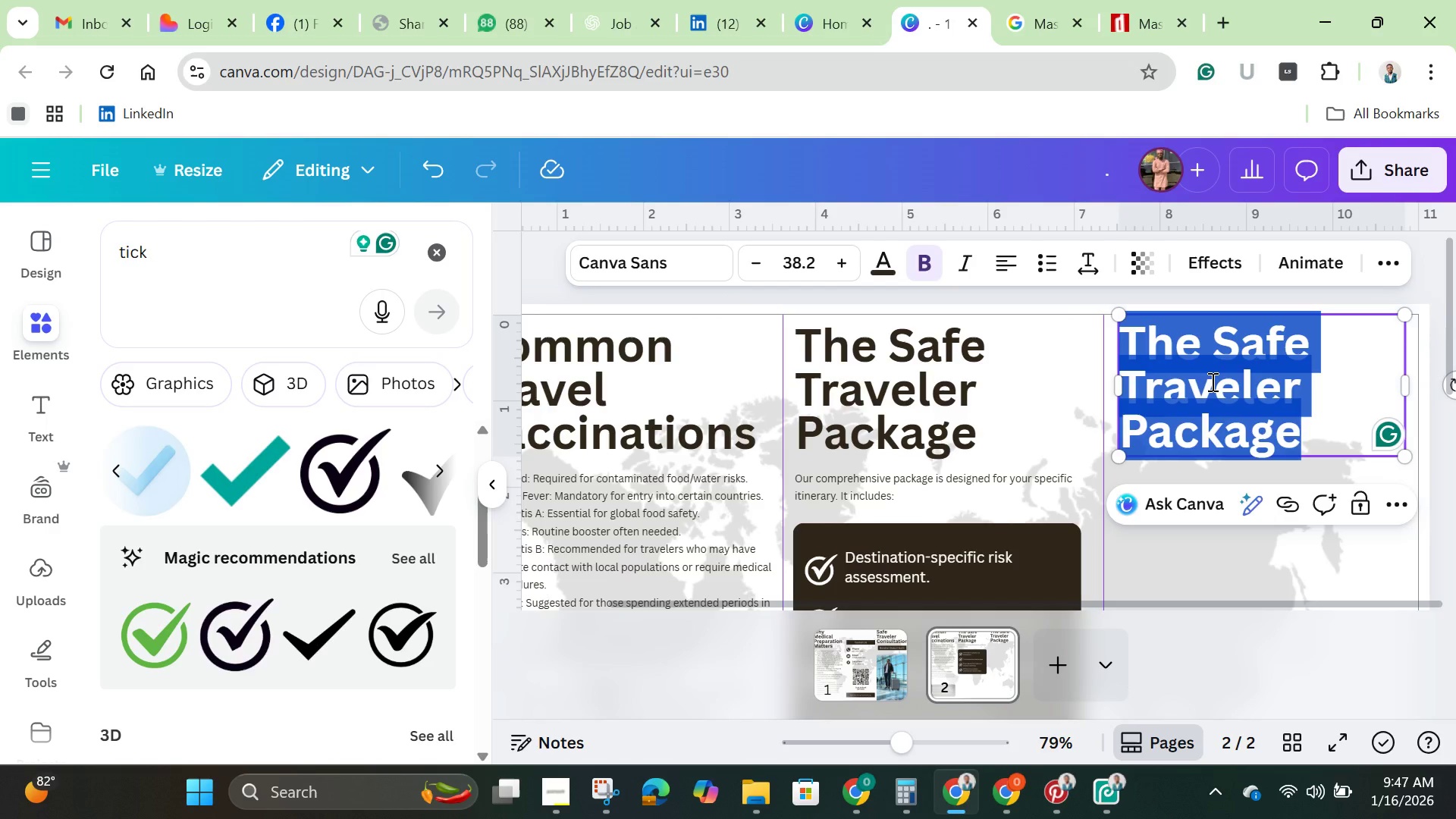 
key(Backspace)
type(Ready to go)
key(Backspace)
key(Backspace)
type(Go?)
 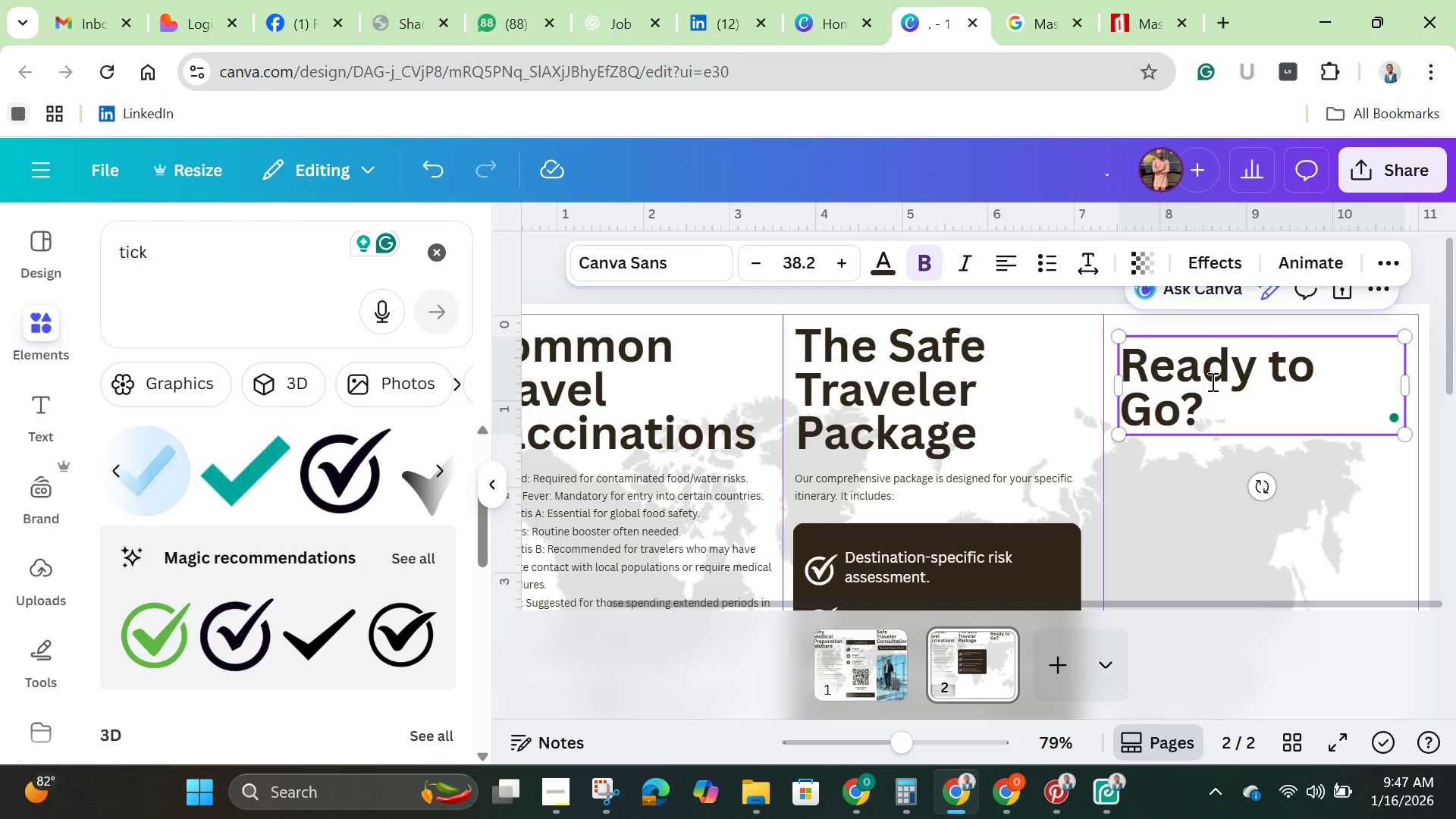 
left_click([1228, 507])
 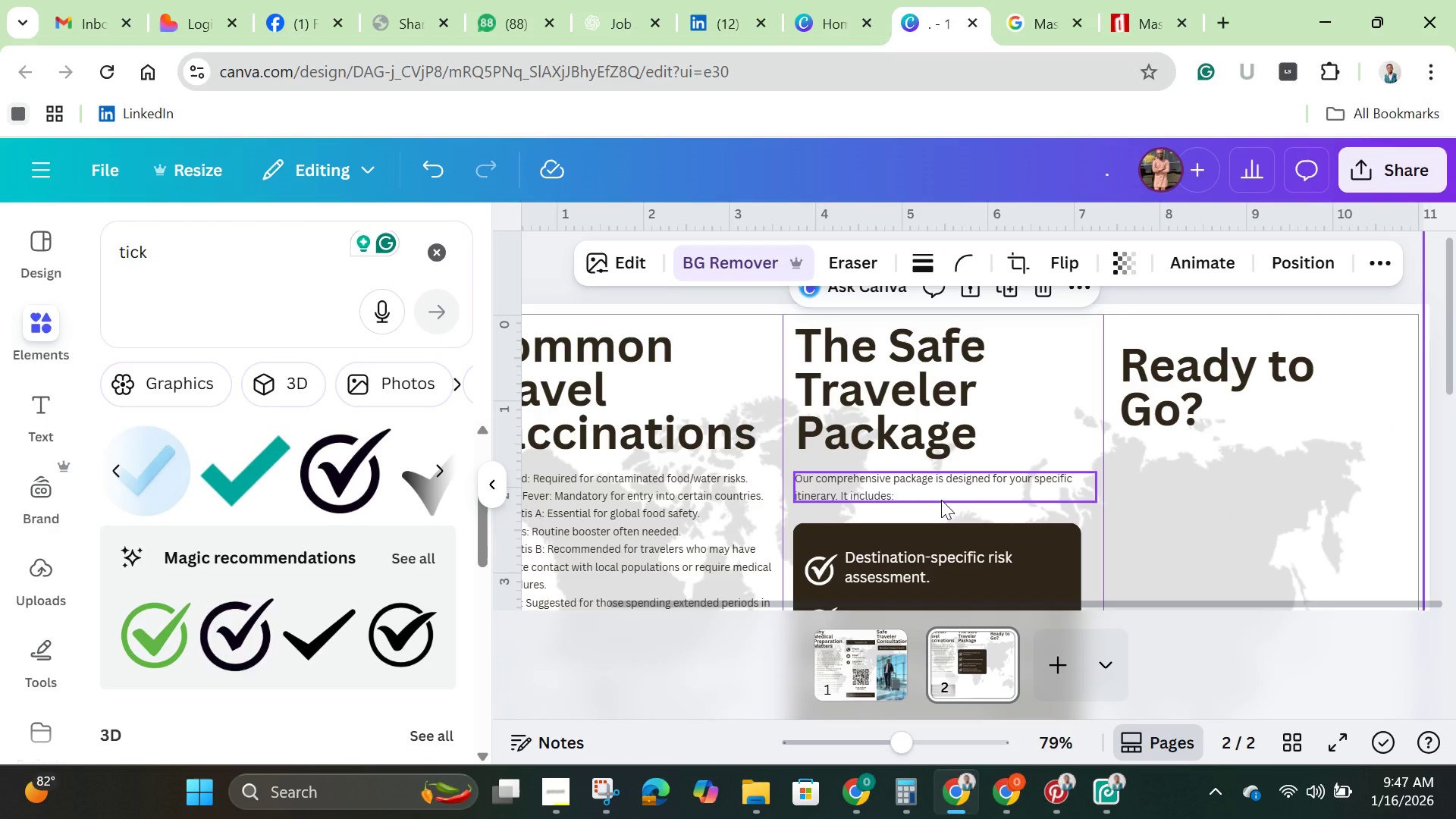 
scroll: coordinate [941, 500], scroll_direction: down, amount: 1.0
 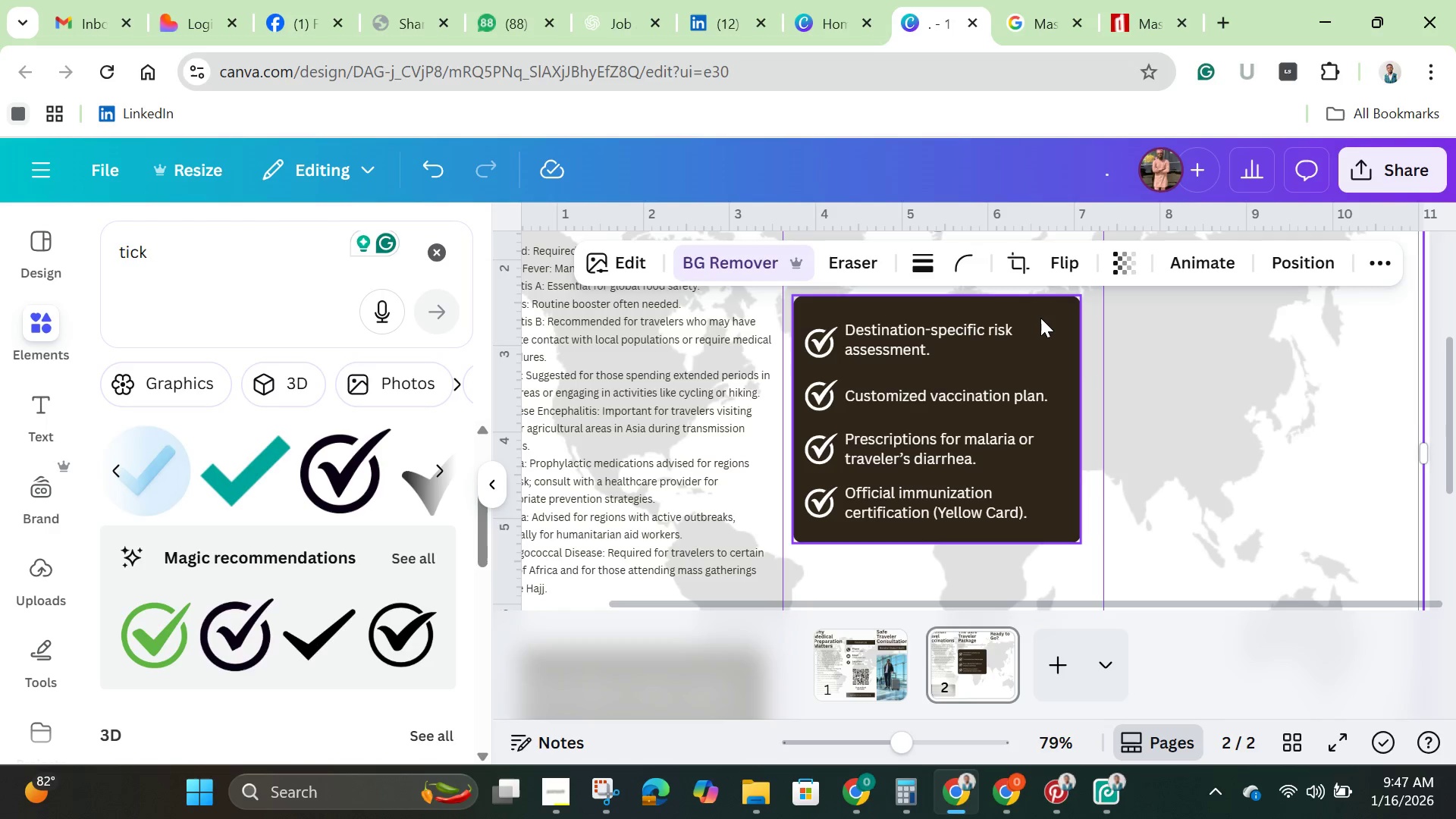 
left_click([1040, 318])
 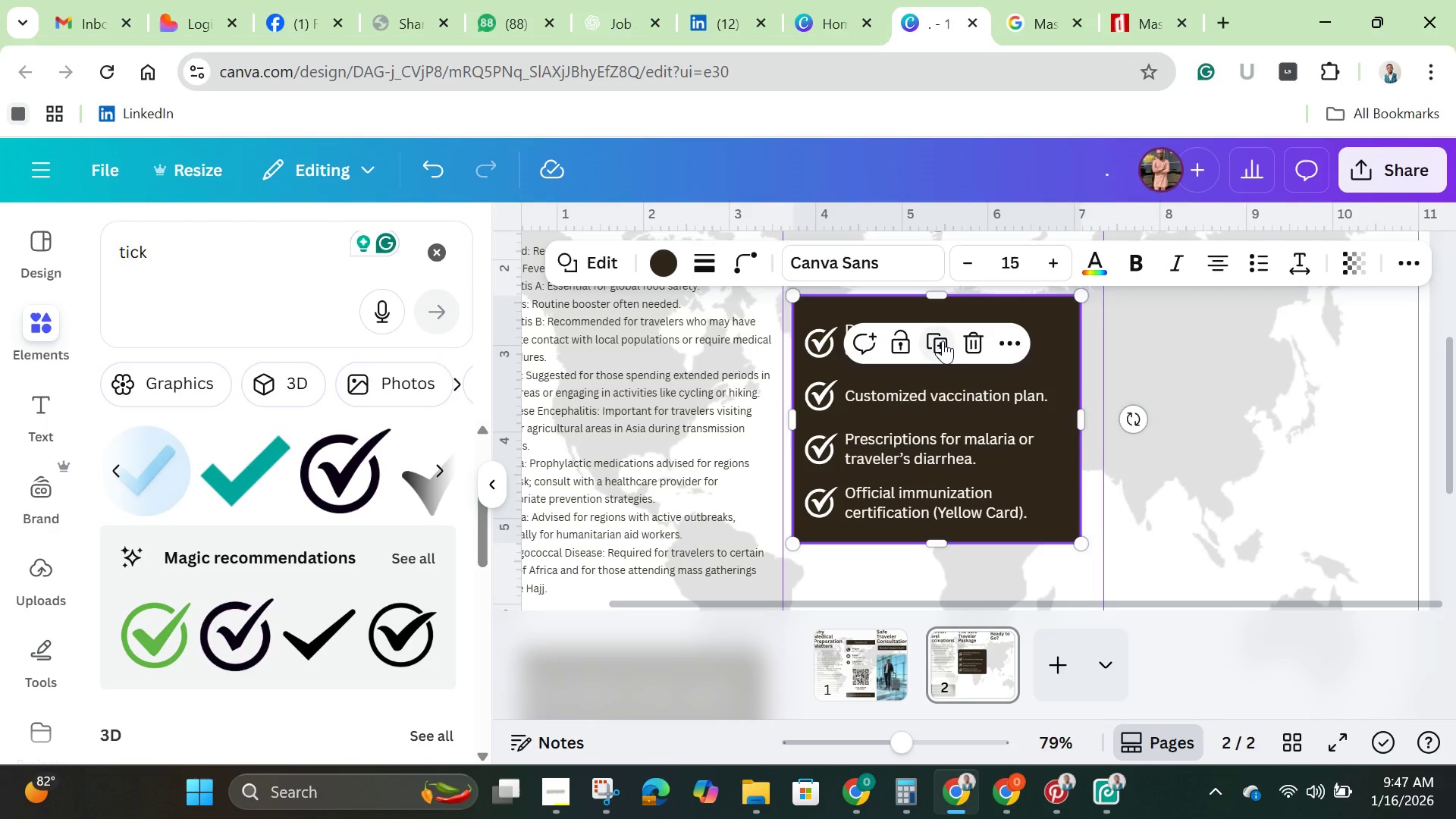 
left_click([943, 340])
 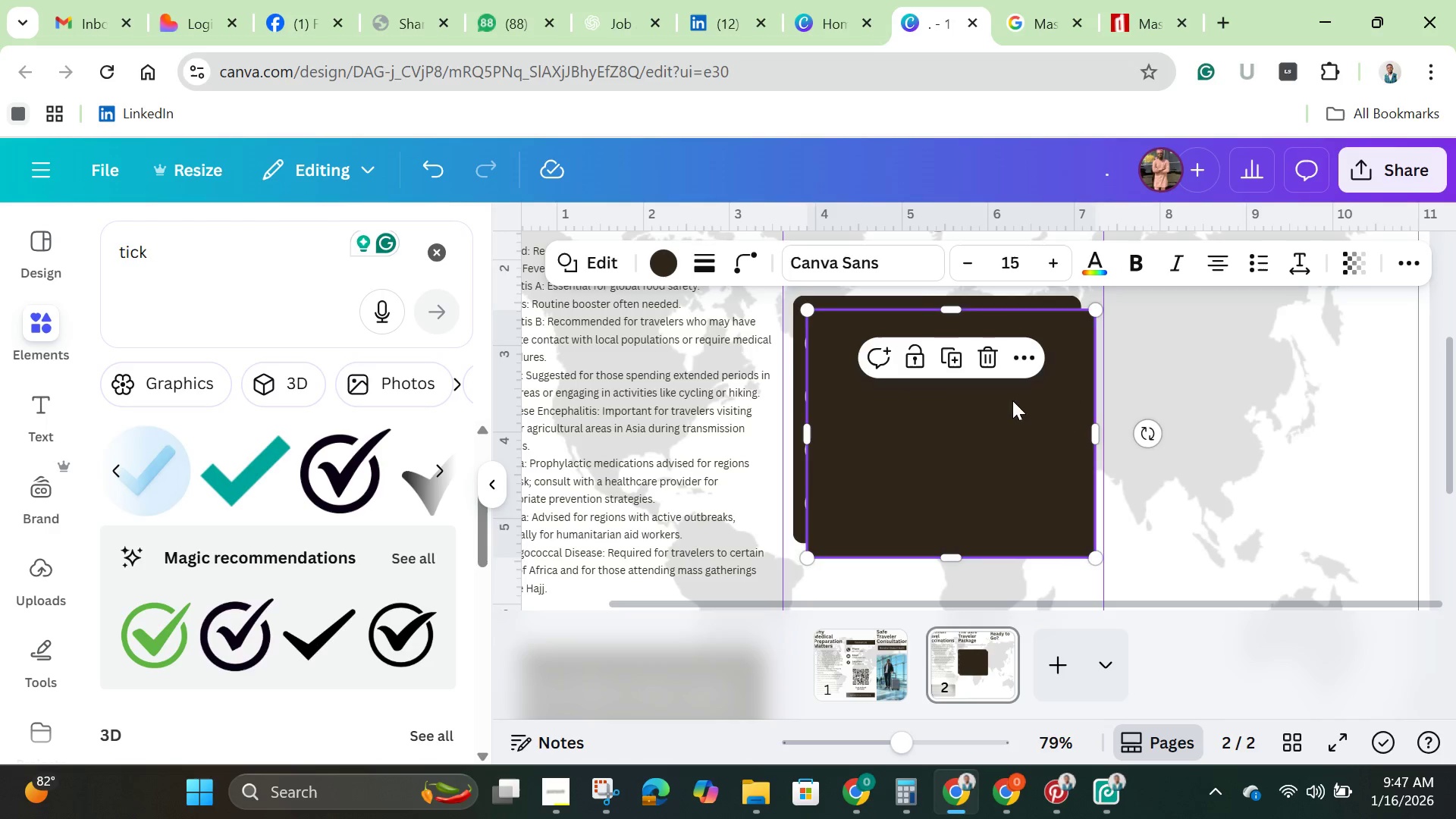 
left_click_drag(start_coordinate=[1012, 400], to_coordinate=[1315, 334])
 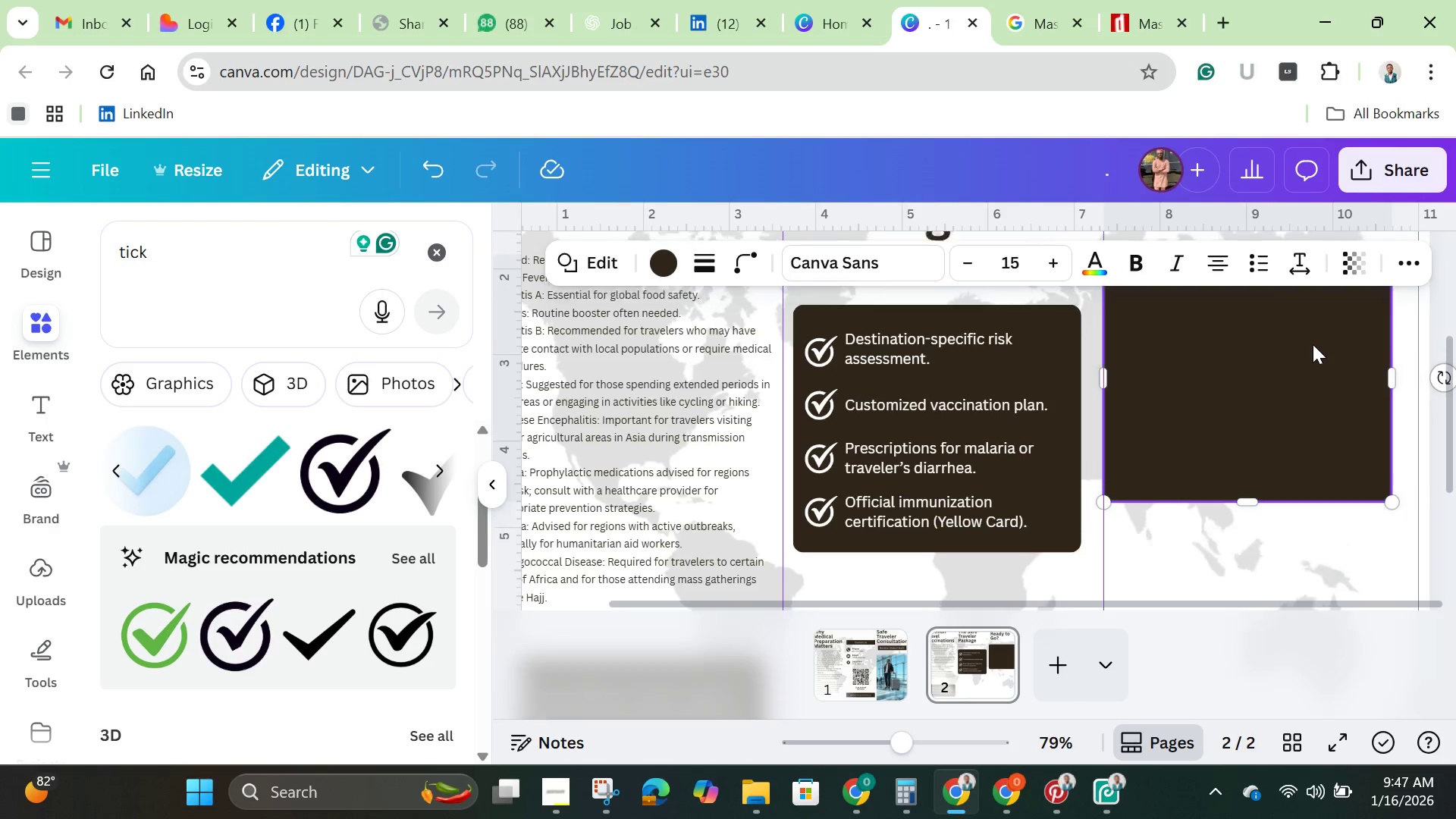 
scroll: coordinate [1313, 344], scroll_direction: up, amount: 1.0
 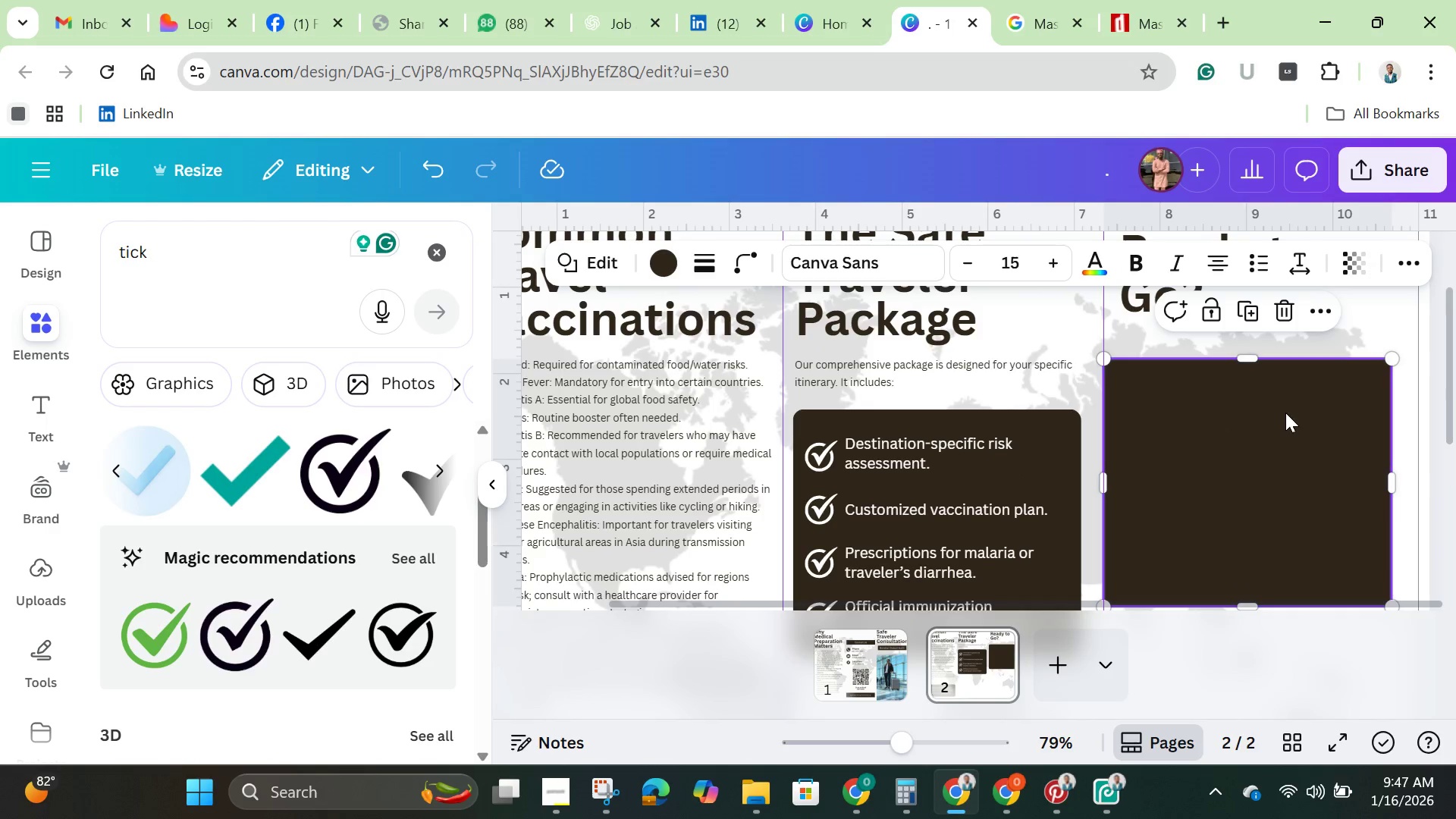 
left_click_drag(start_coordinate=[1285, 413], to_coordinate=[1295, 381])
 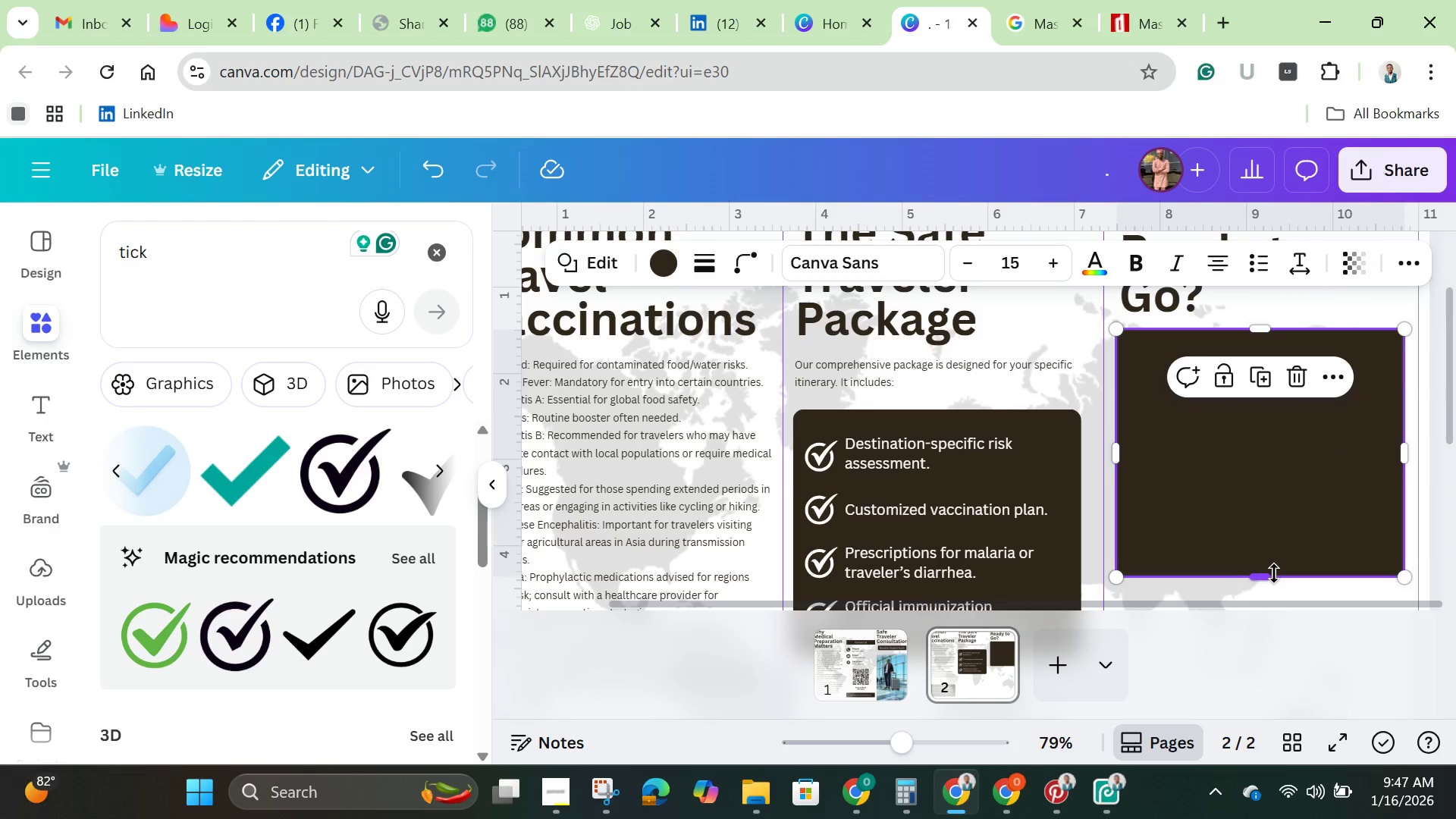 
left_click_drag(start_coordinate=[1274, 573], to_coordinate=[1230, 408])
 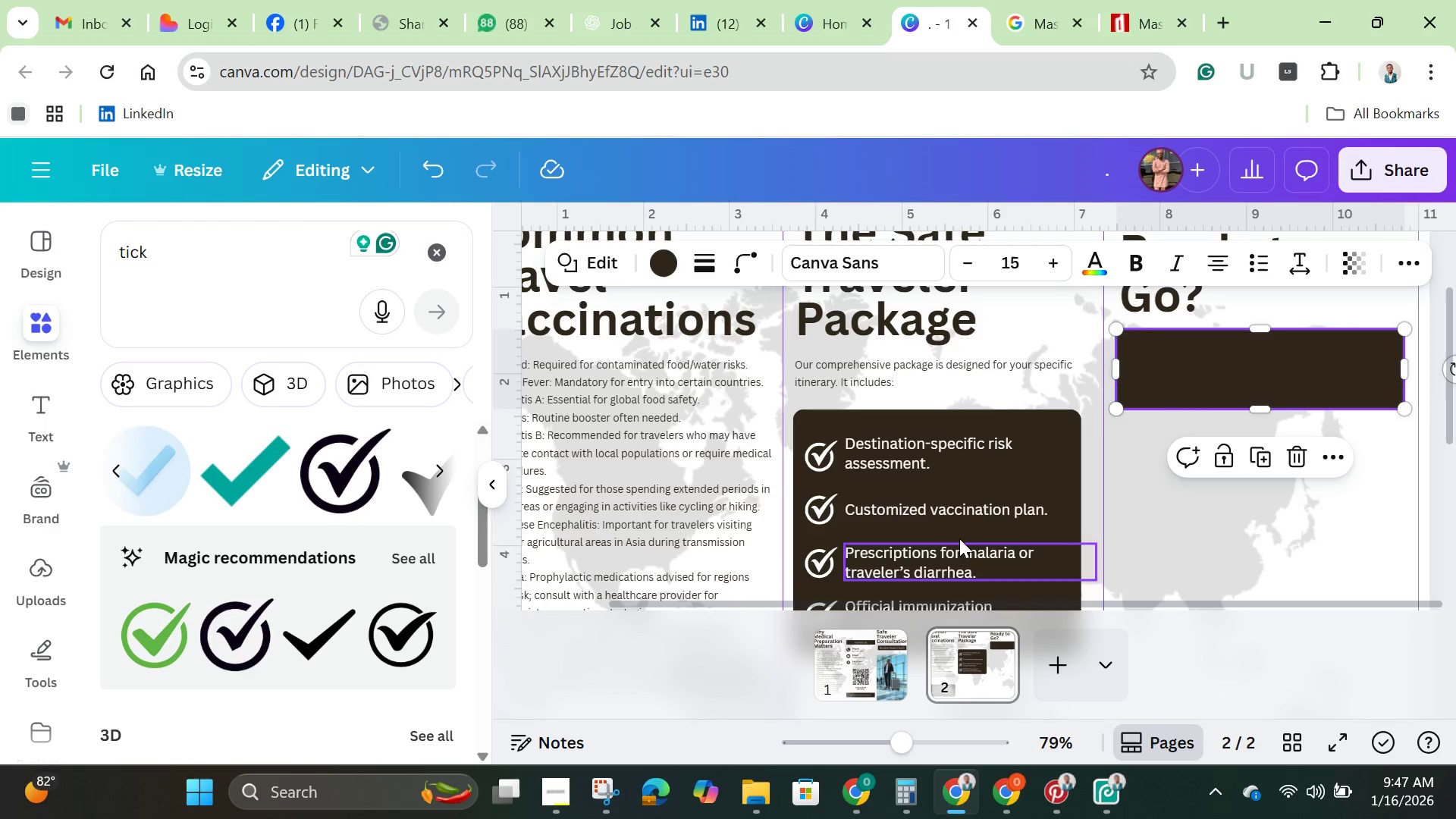 
left_click([949, 452])
 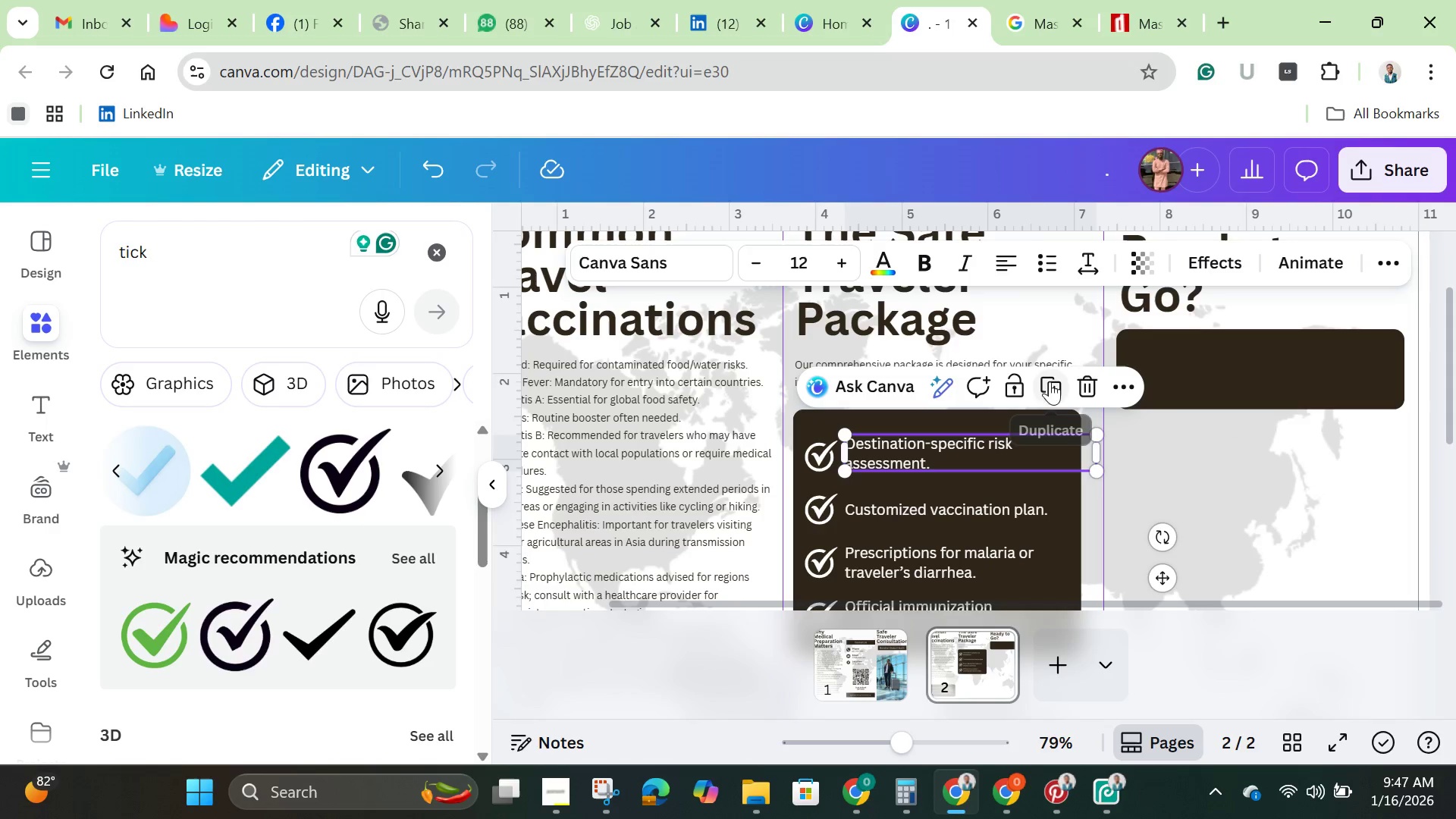 
left_click([1057, 387])
 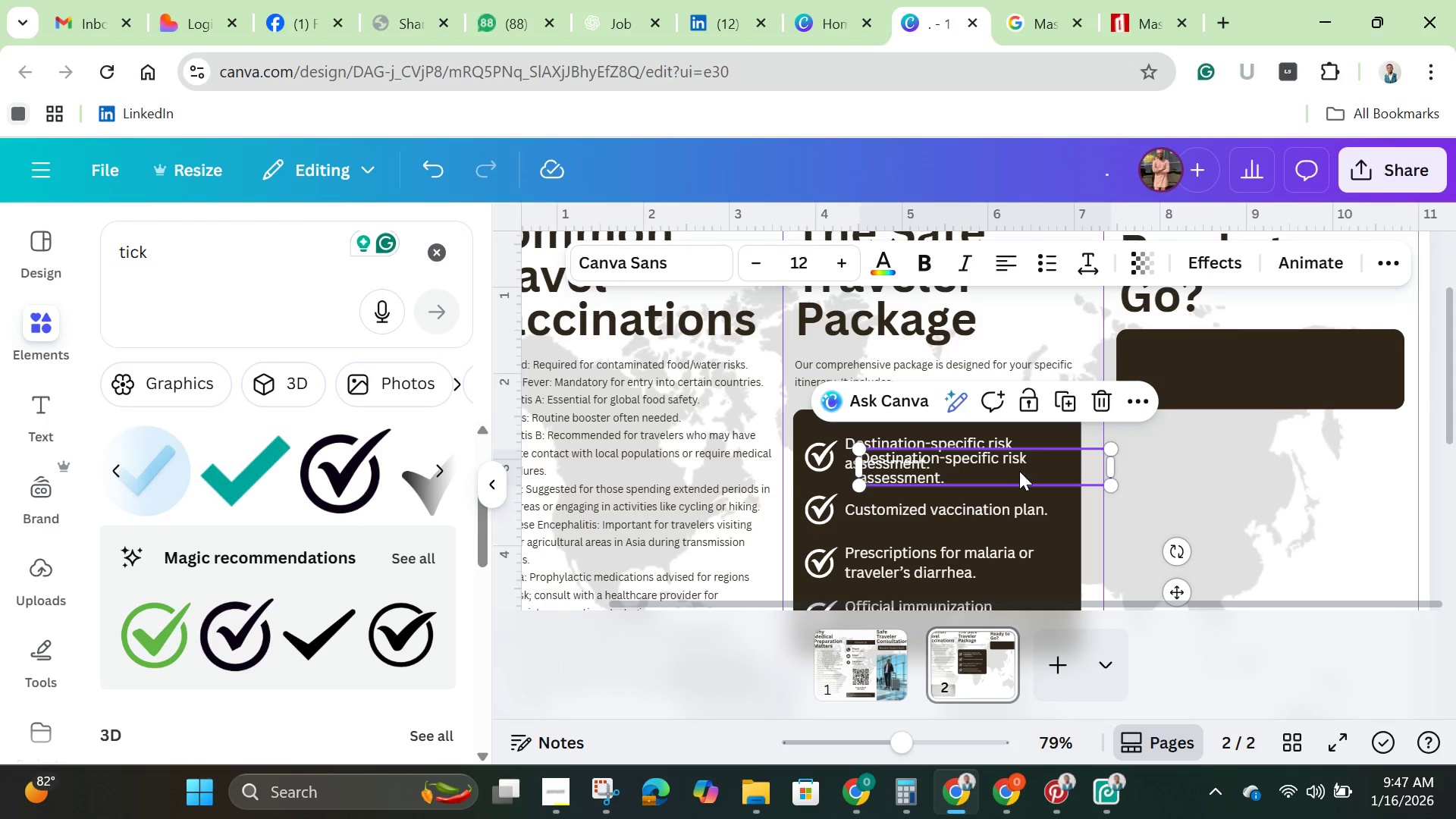 
left_click_drag(start_coordinate=[1018, 471], to_coordinate=[1310, 369])
 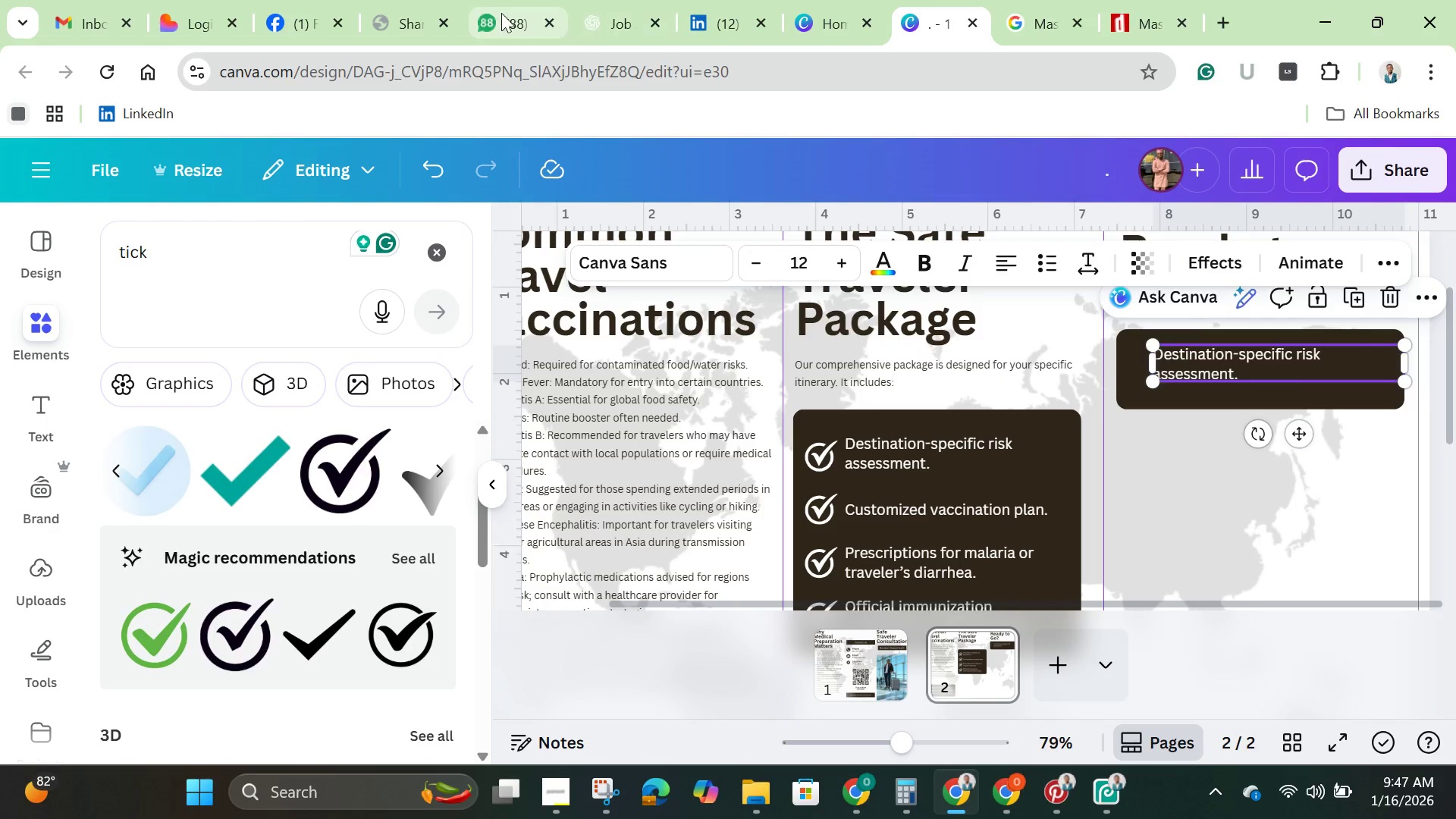 
left_click([513, 24])
 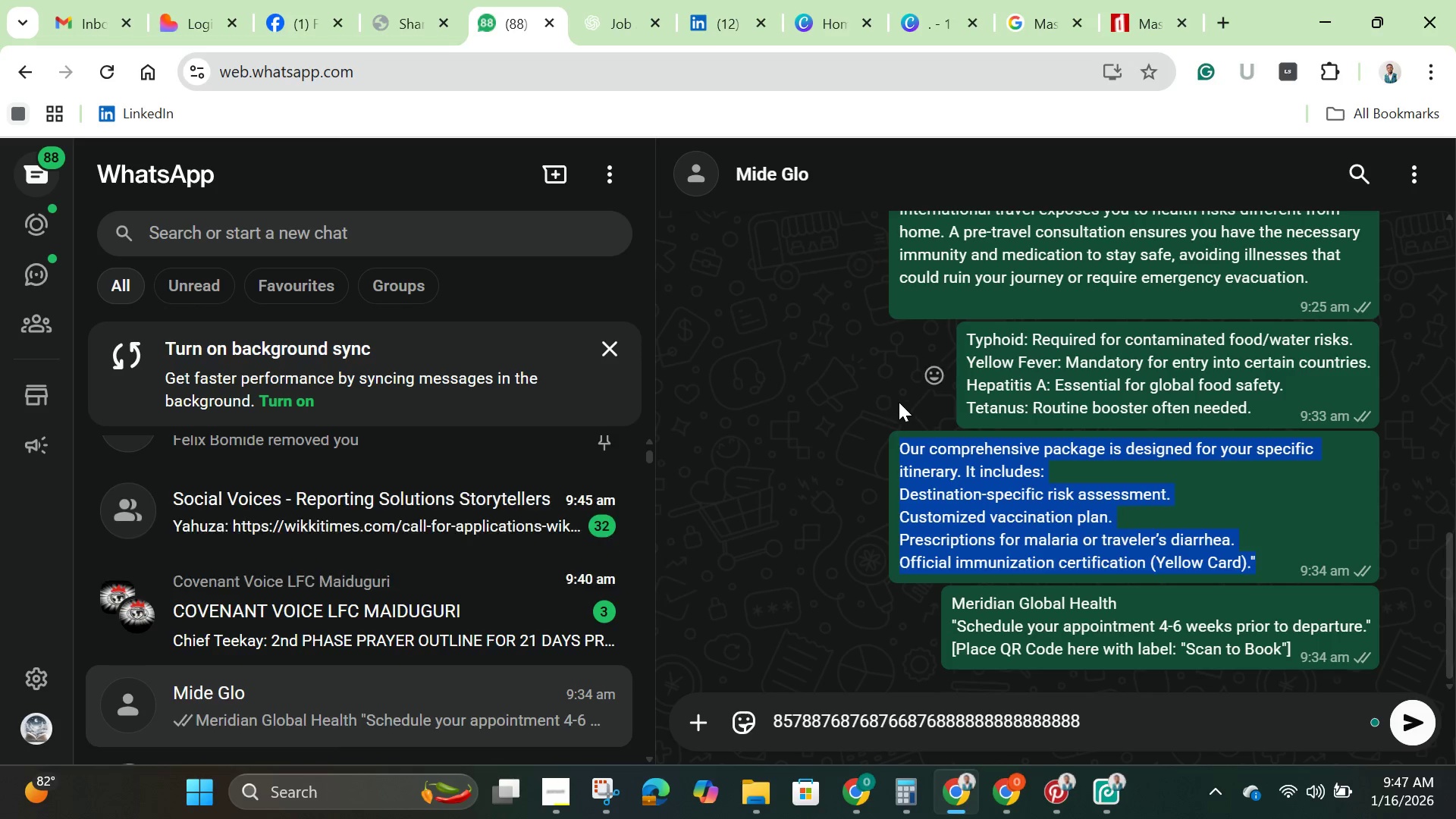 
scroll: coordinate [899, 410], scroll_direction: down, amount: 1.0
 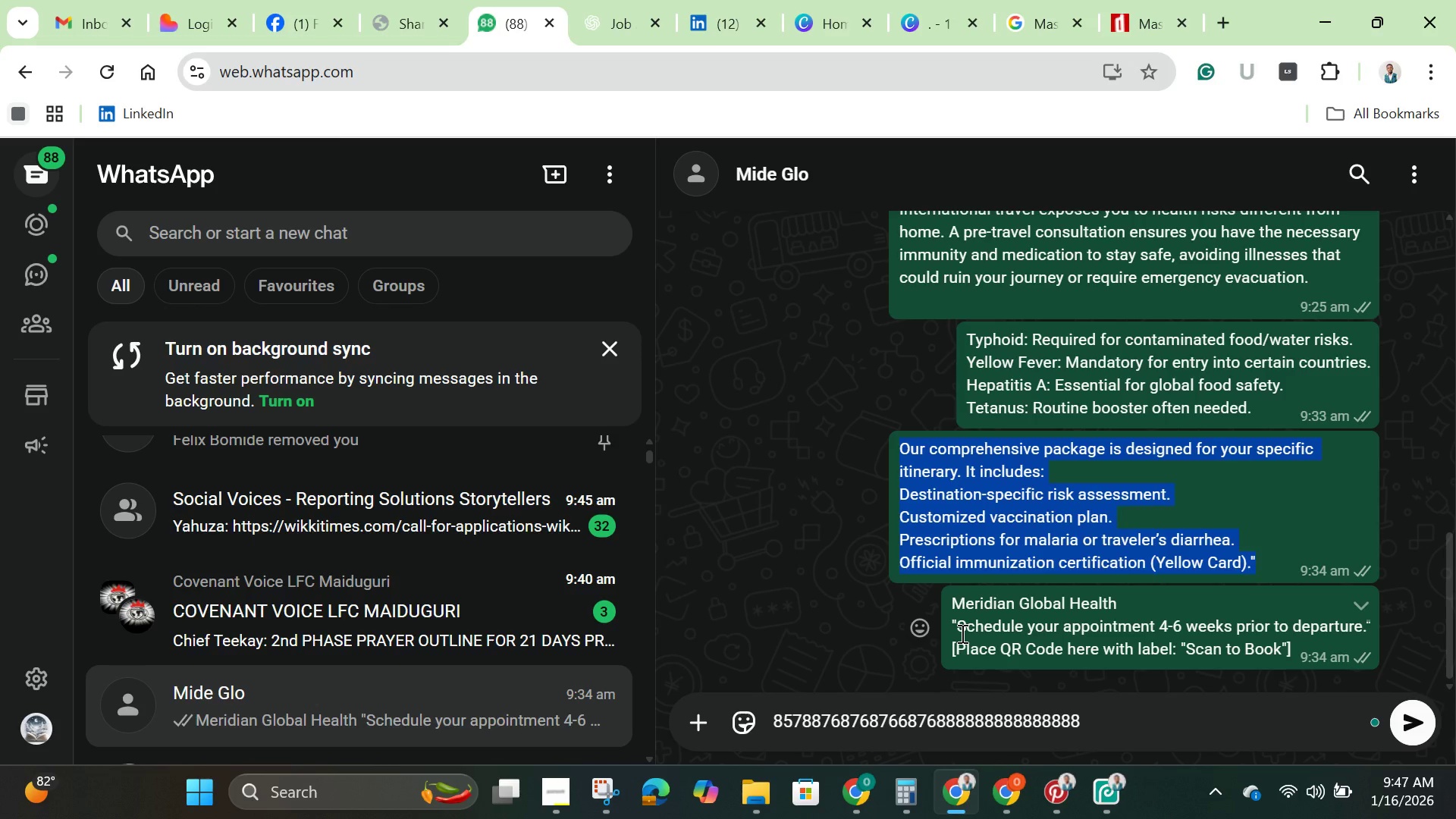 
wait(7.15)
 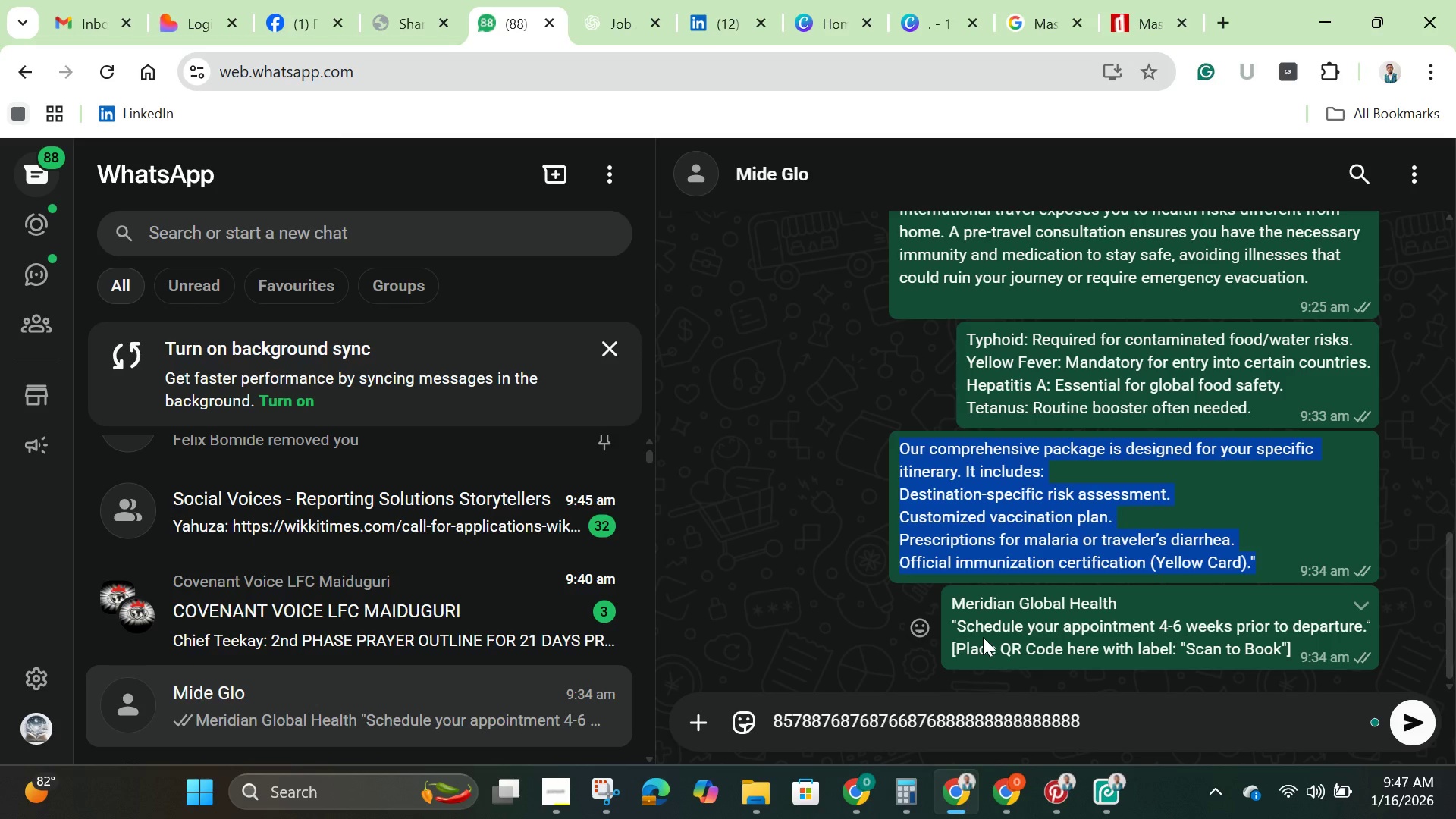 
left_click_drag(start_coordinate=[957, 632], to_coordinate=[1363, 626])
 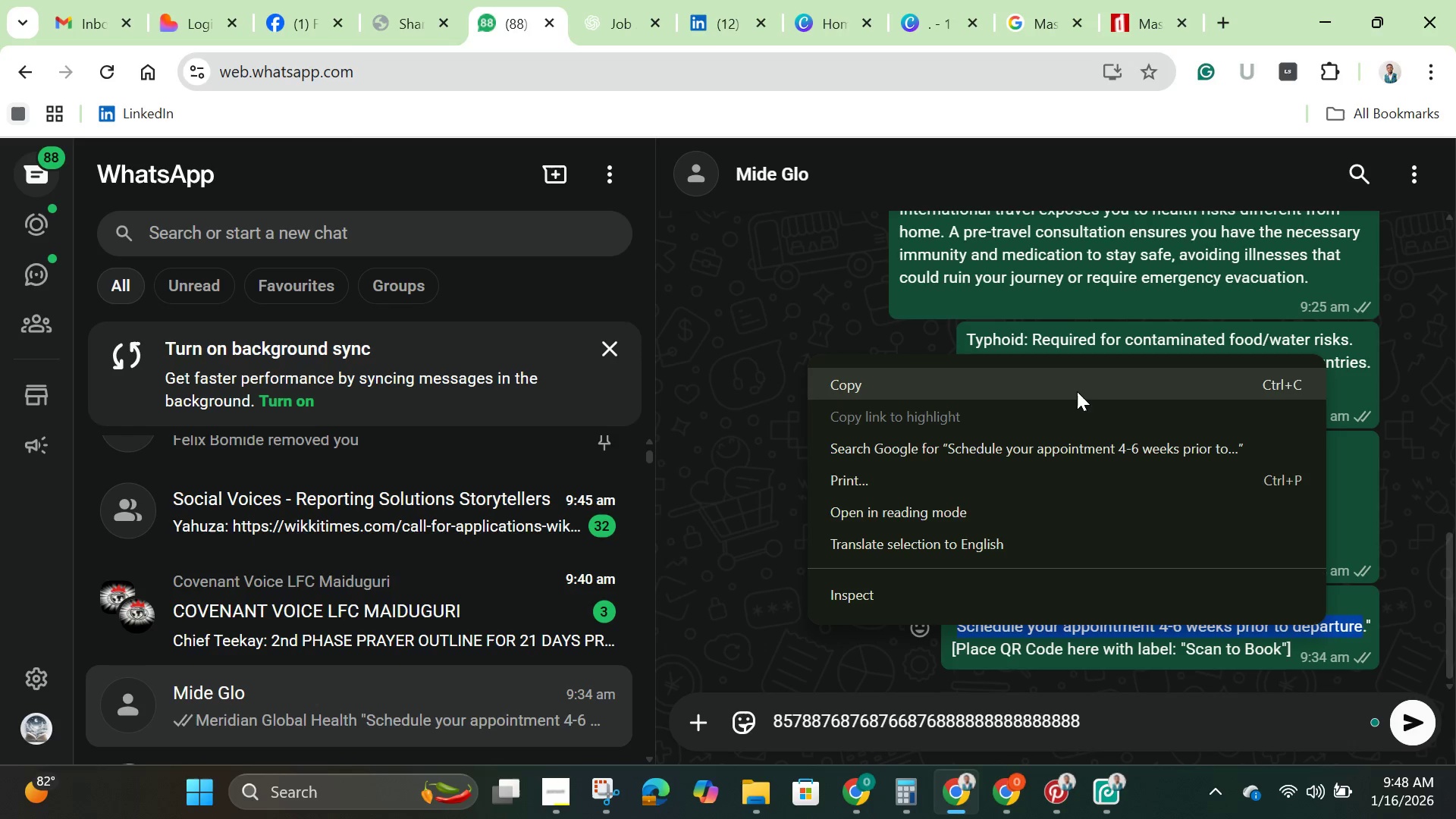 
left_click([1035, 391])
 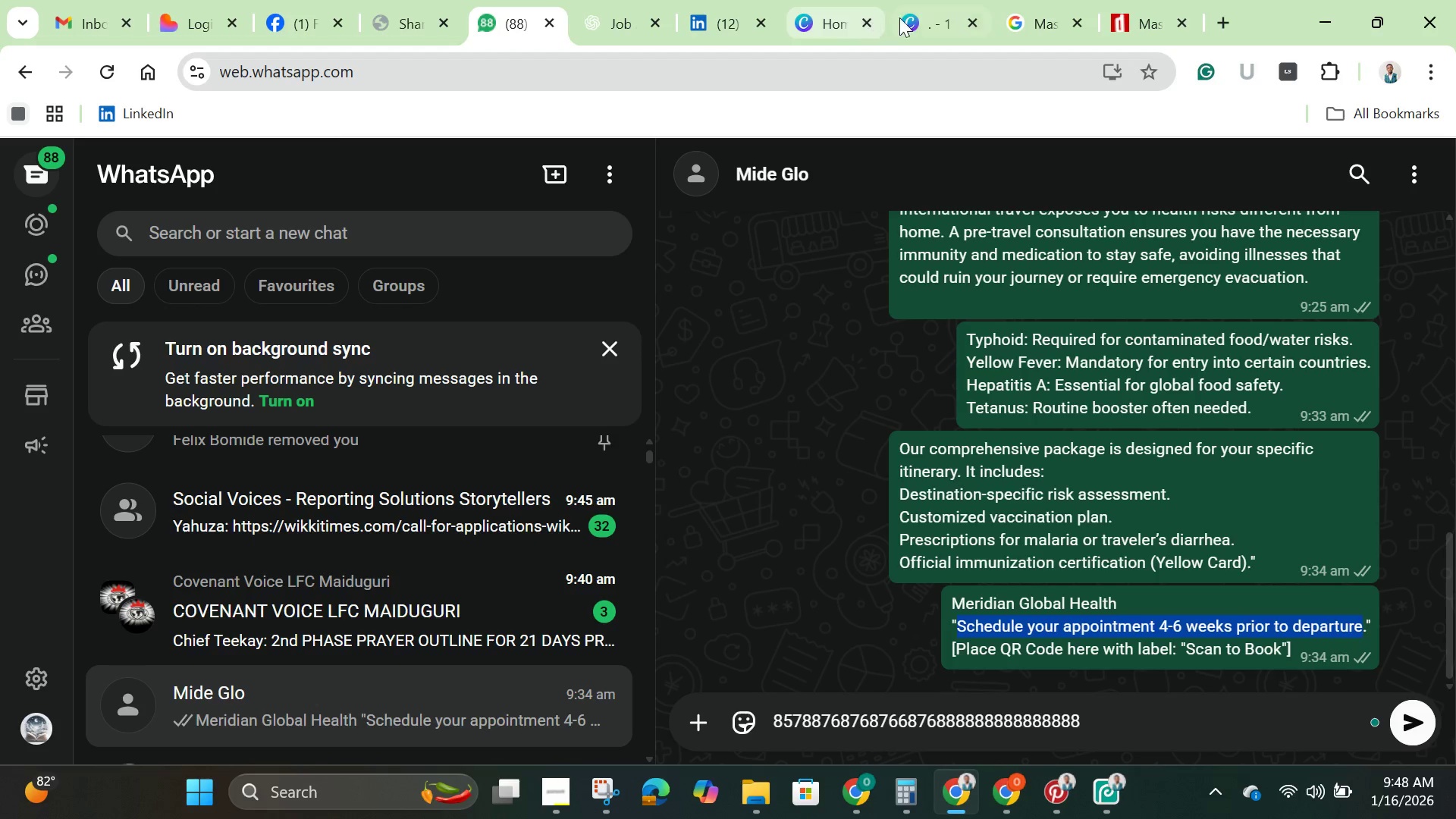 
left_click([907, 16])
 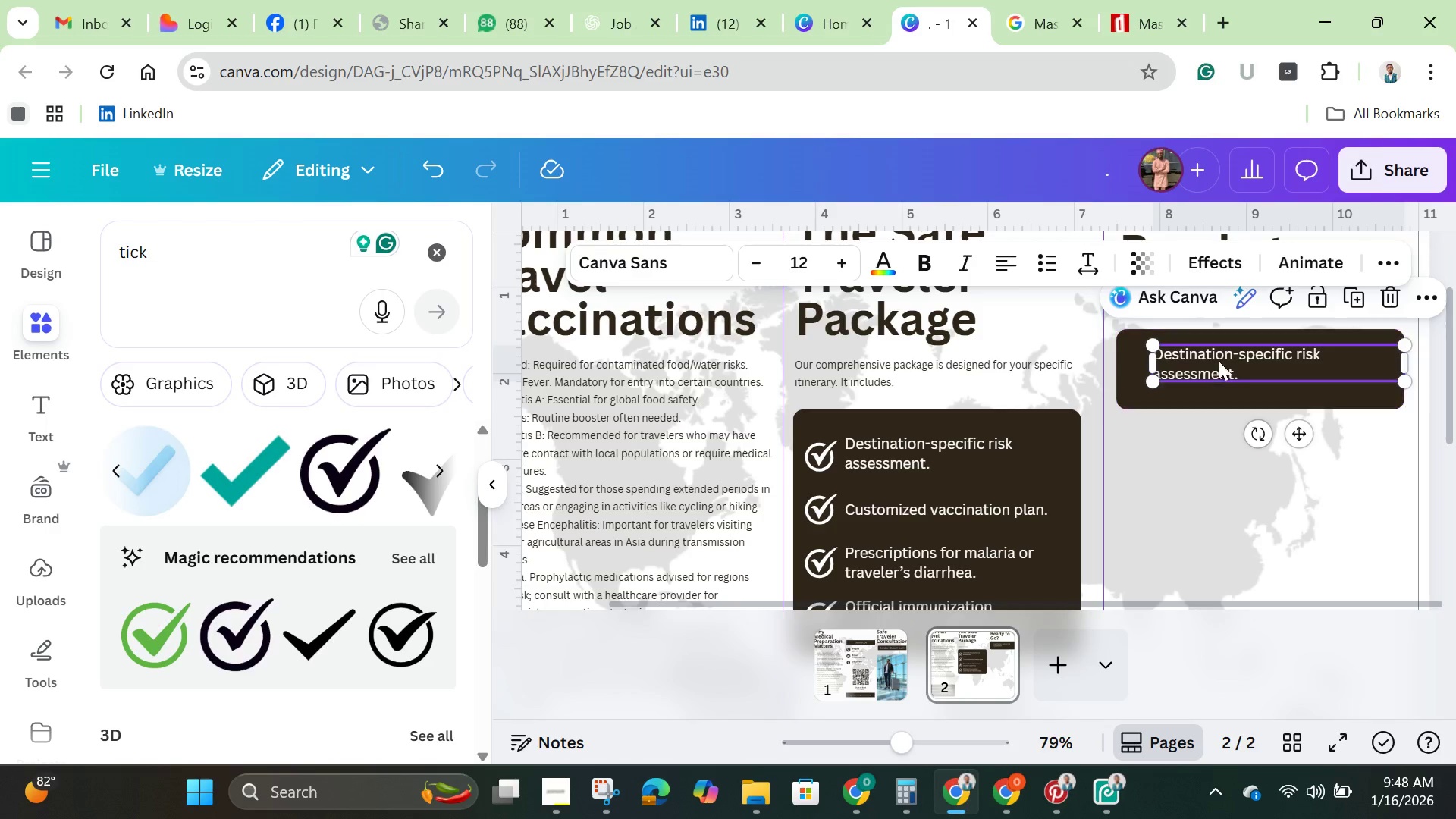 
left_click([1219, 361])
 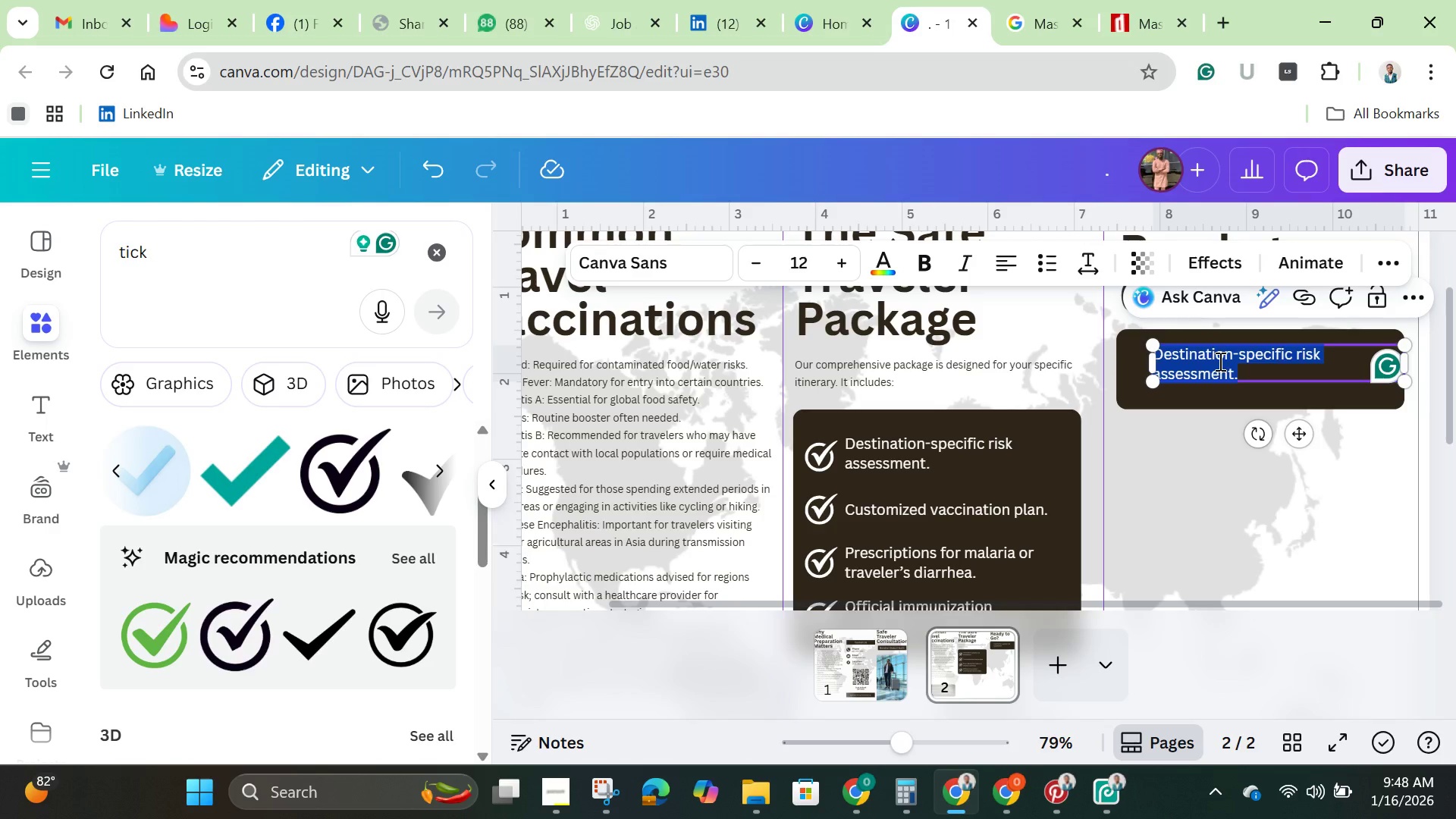 
key(Backspace)
 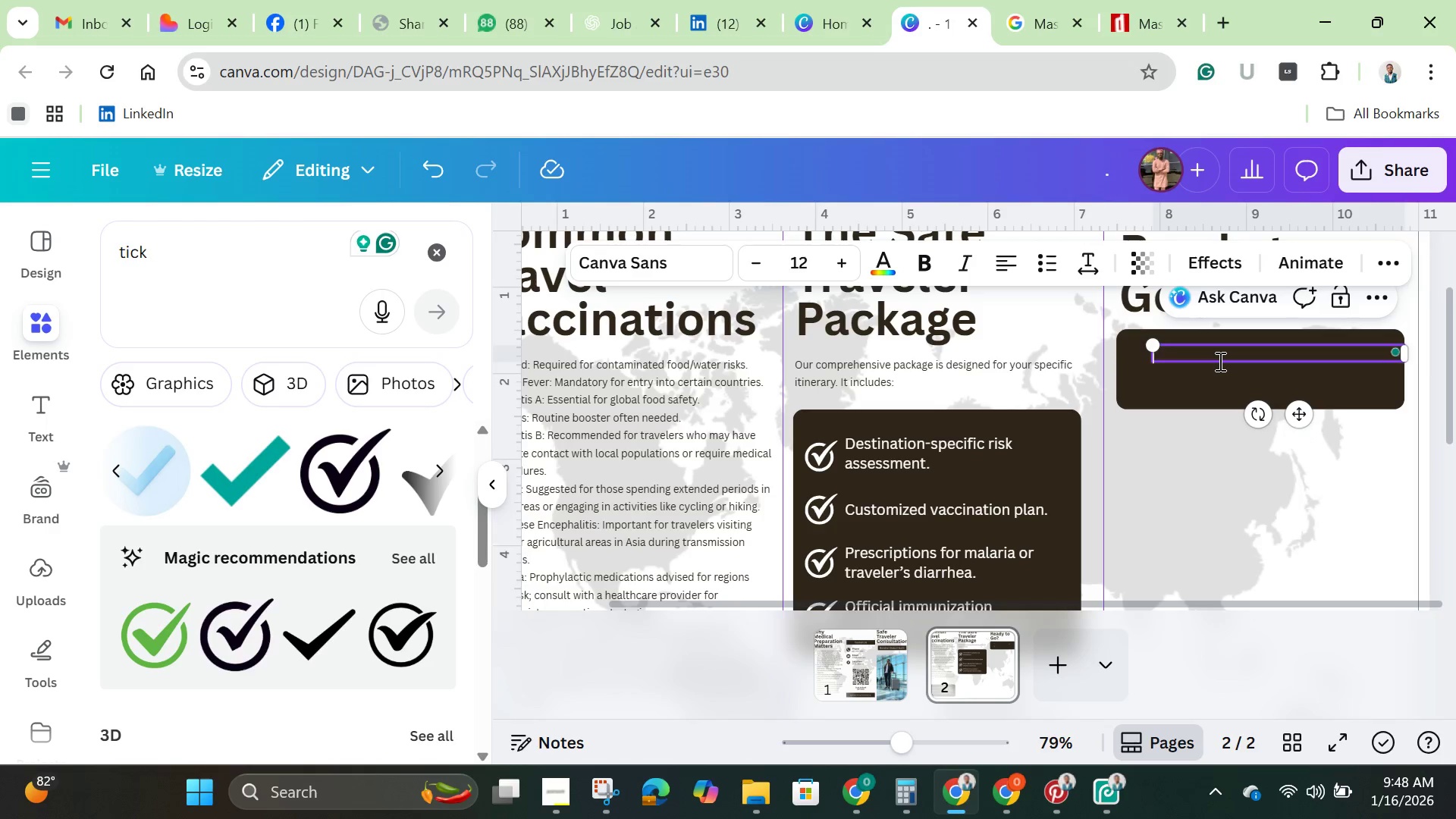 
key(Control+V)
 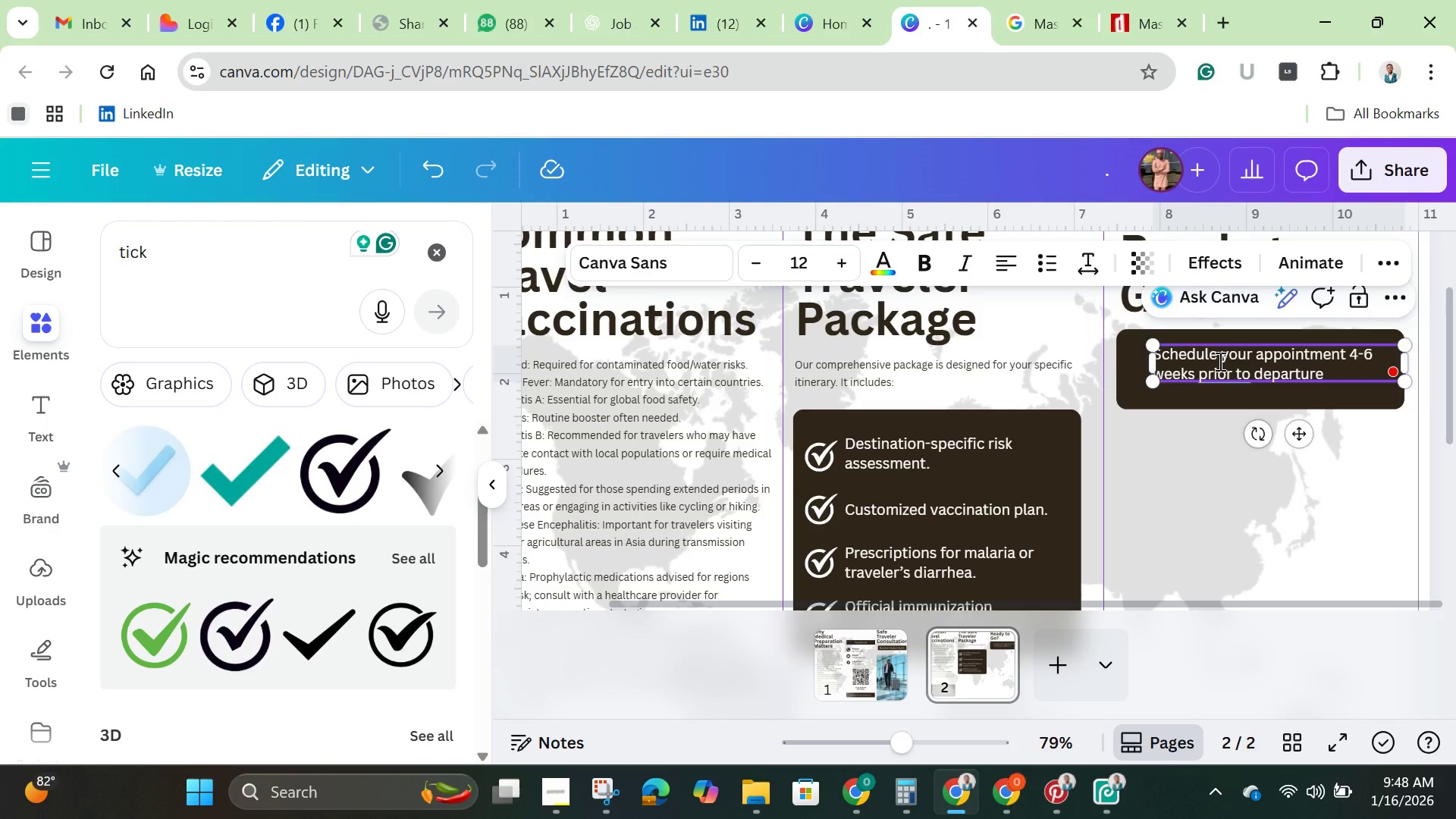 
wait(5.02)
 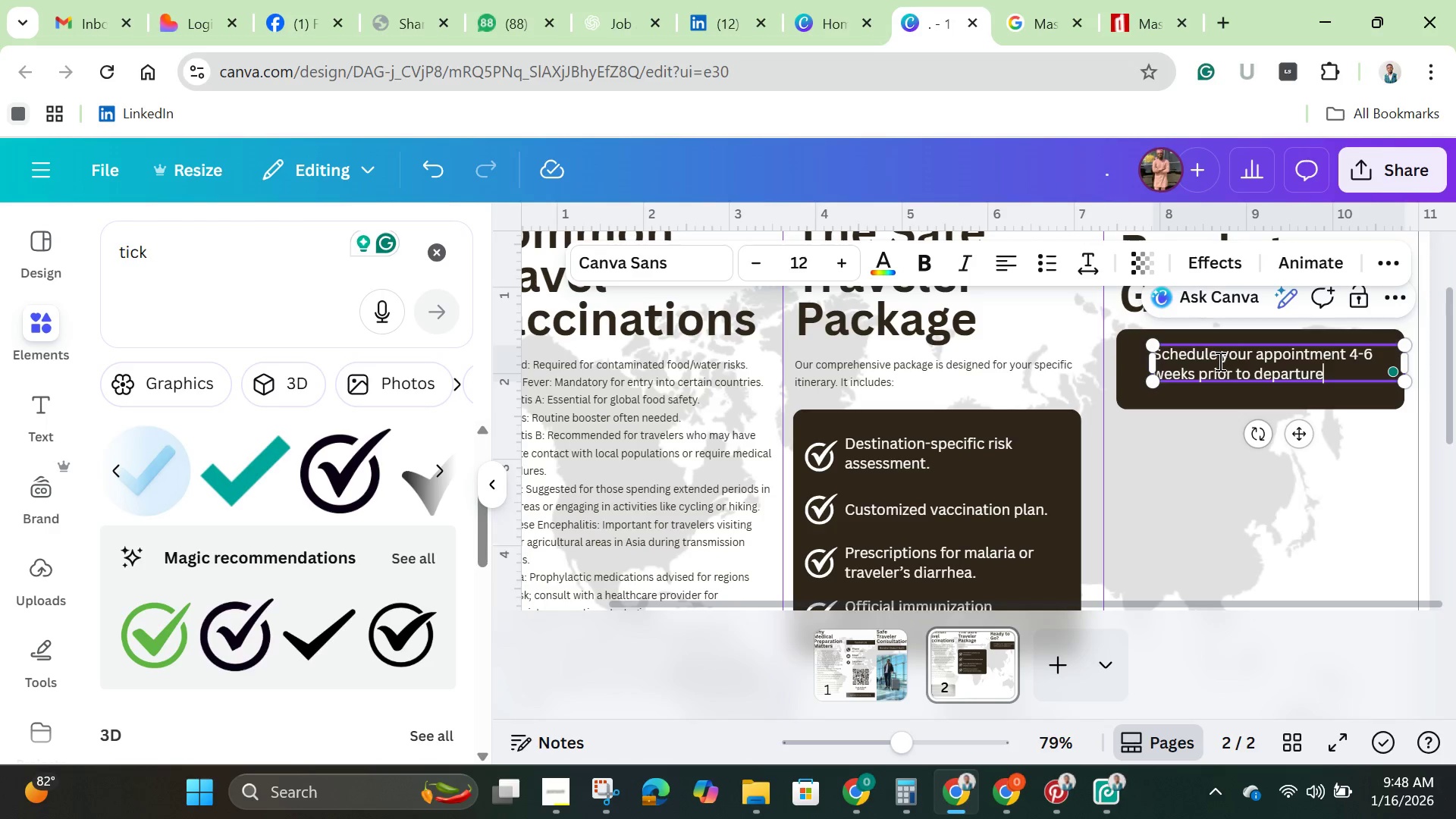 
key(Period)
 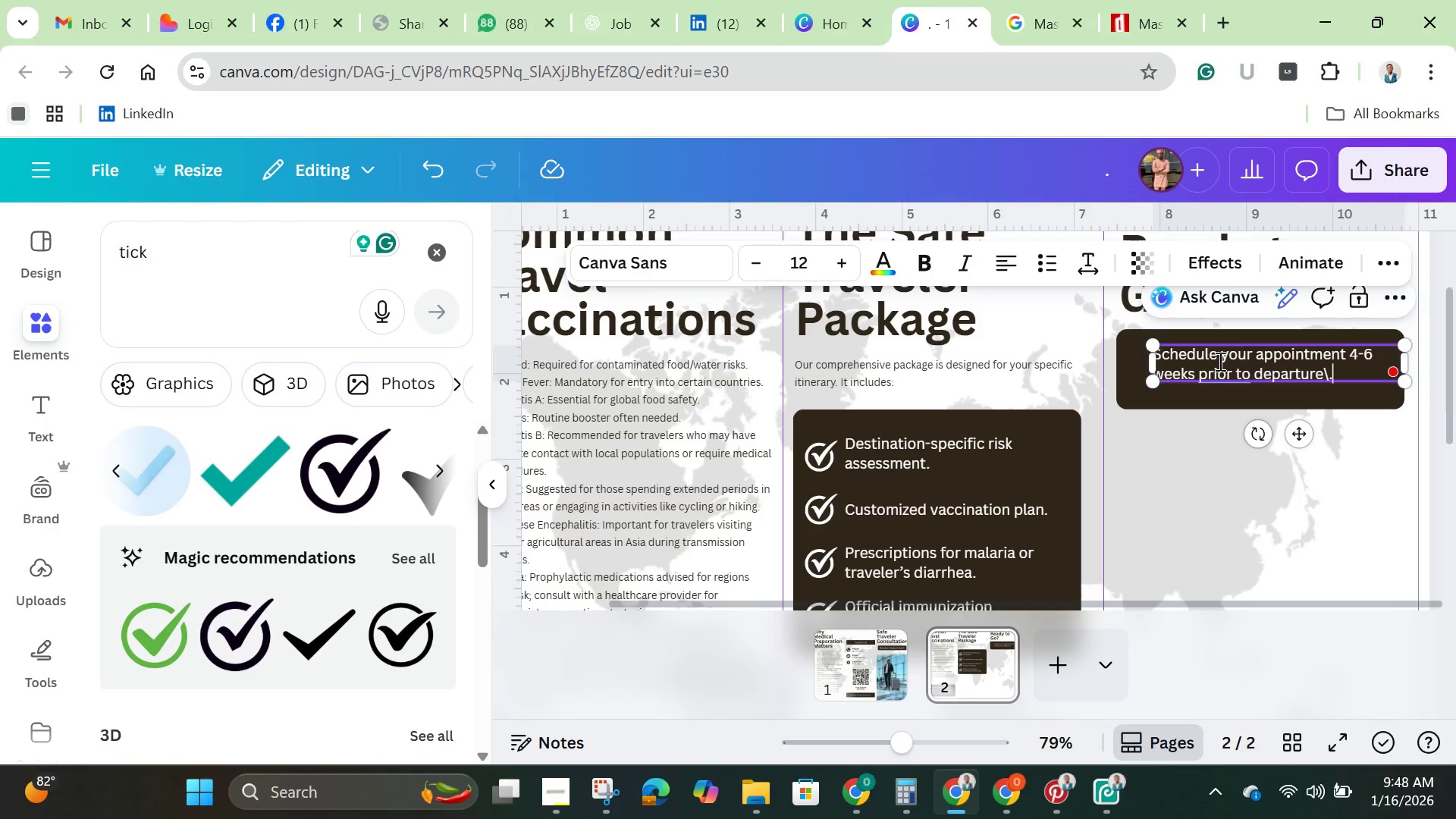 
key(Backslash)
 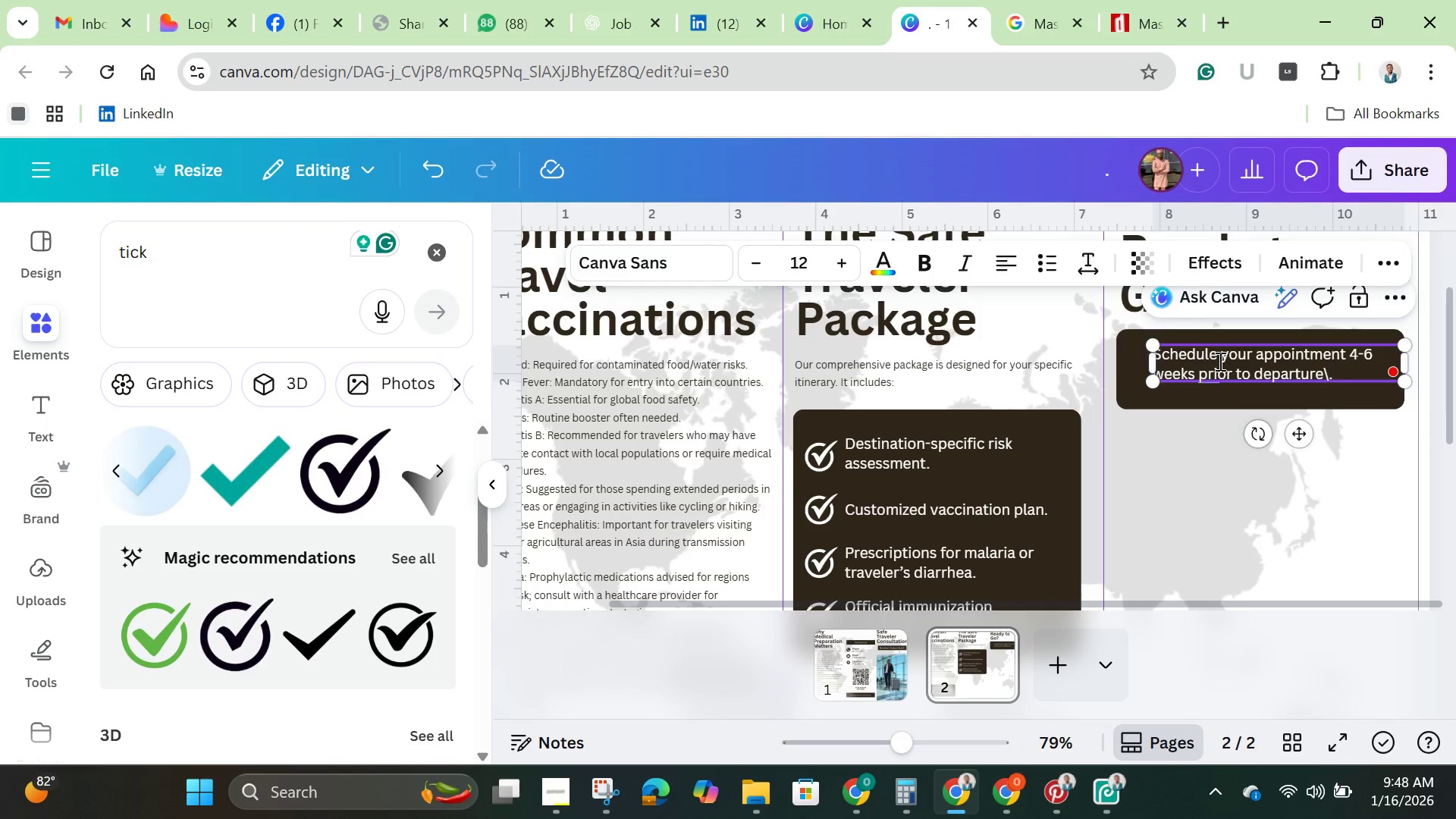 
key(Backspace)
 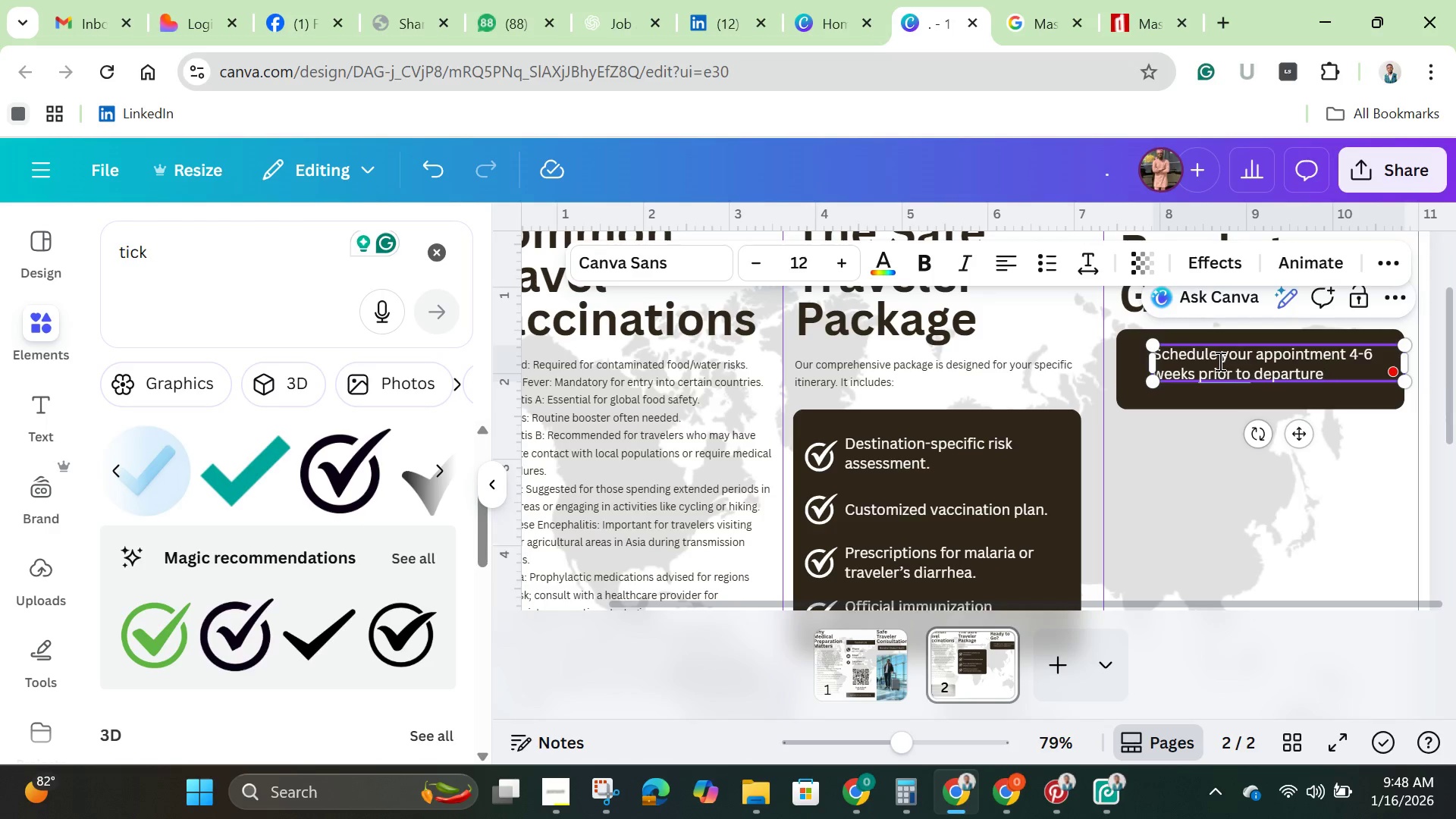 
key(Backspace)
 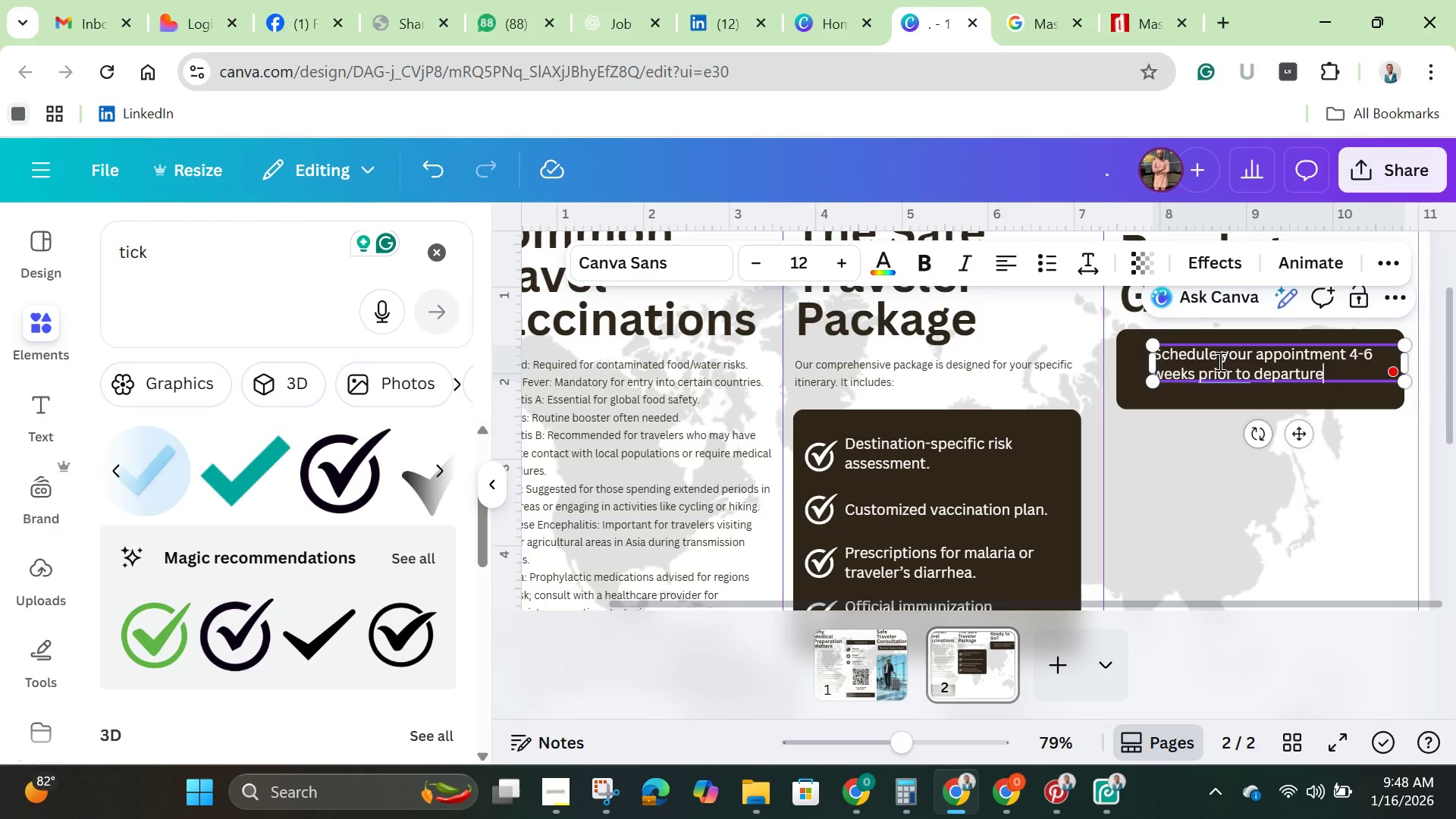 
key(Period)
 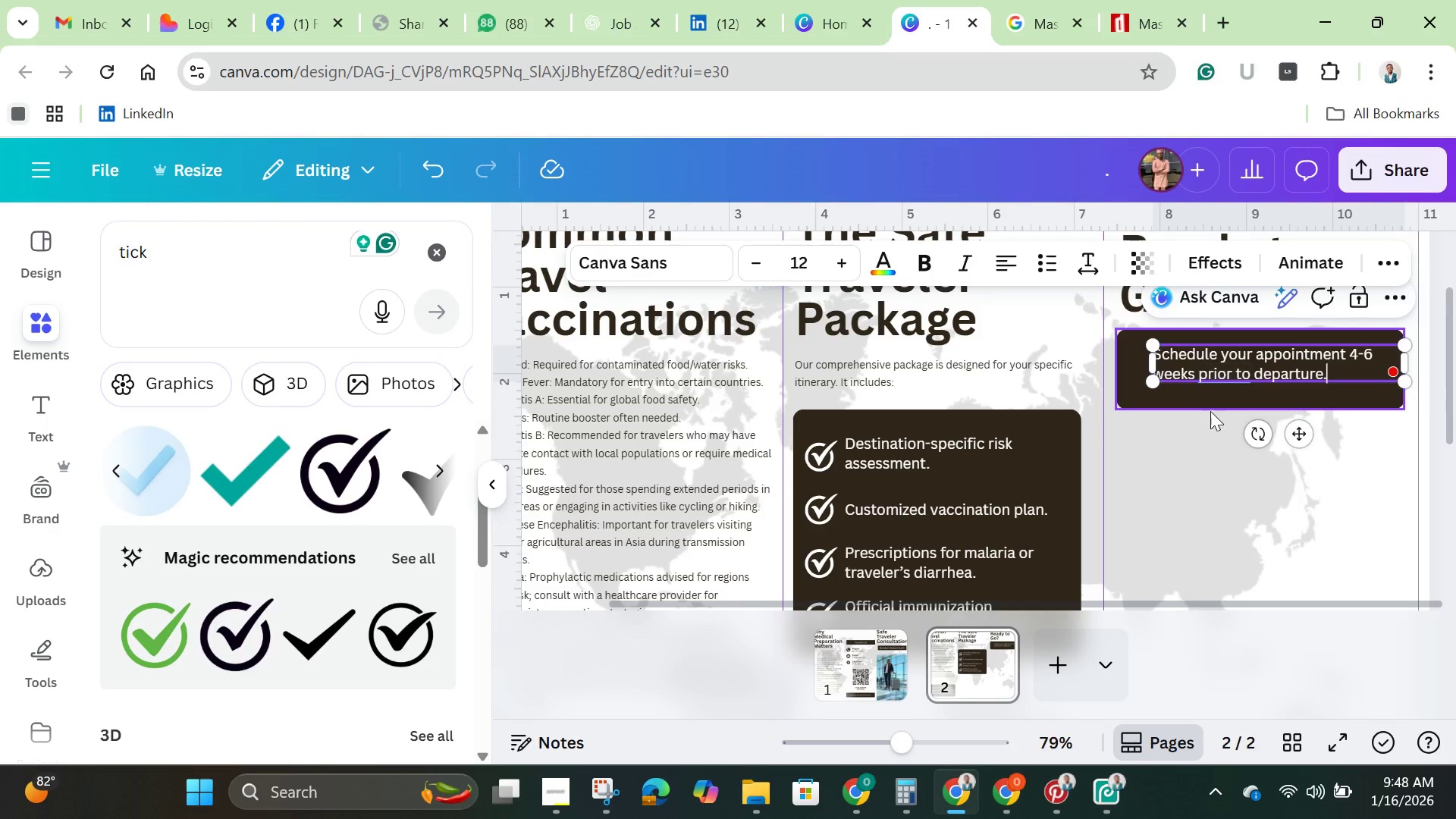 
left_click([1211, 432])
 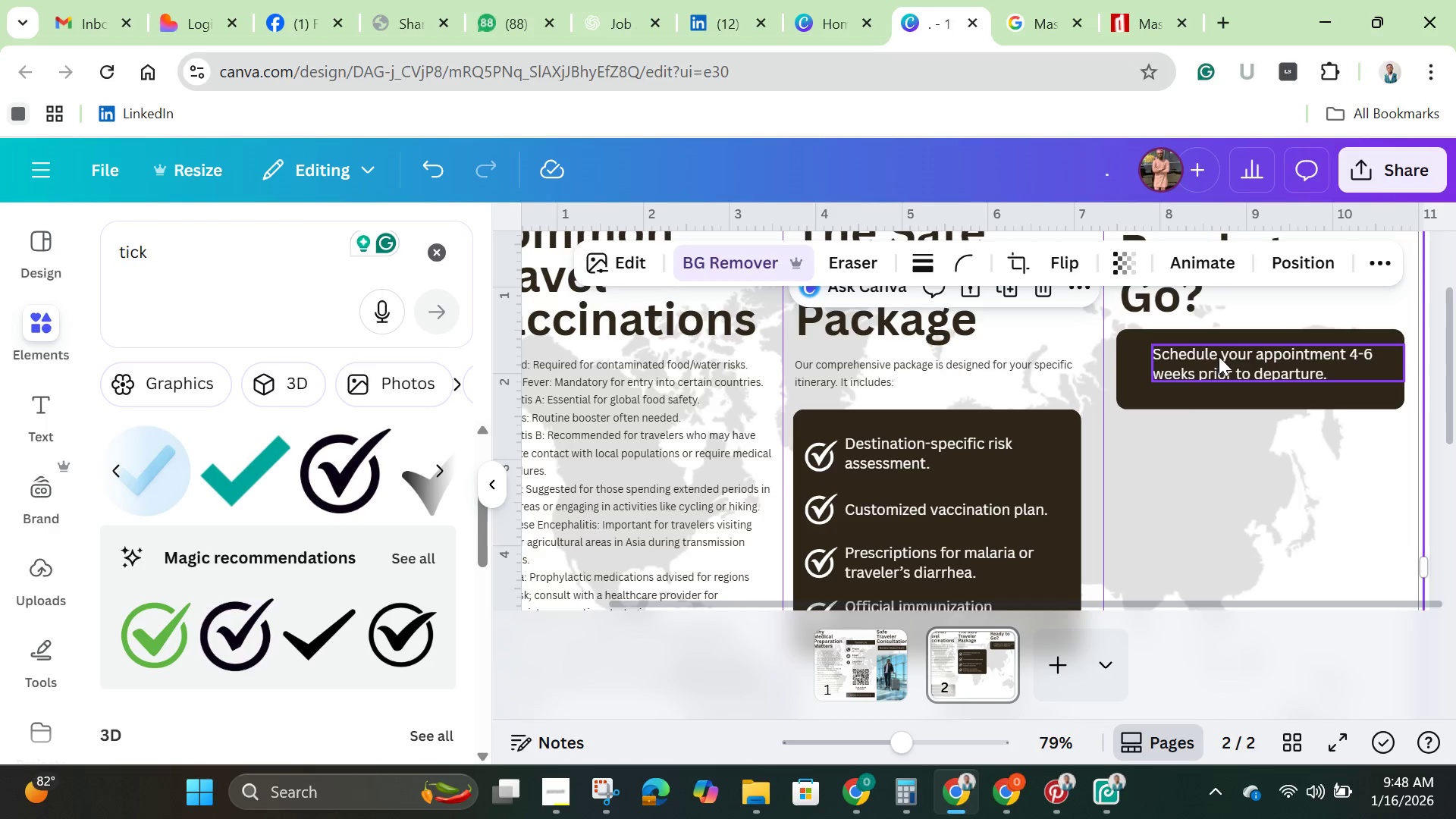 
left_click_drag(start_coordinate=[1219, 356], to_coordinate=[1196, 359])
 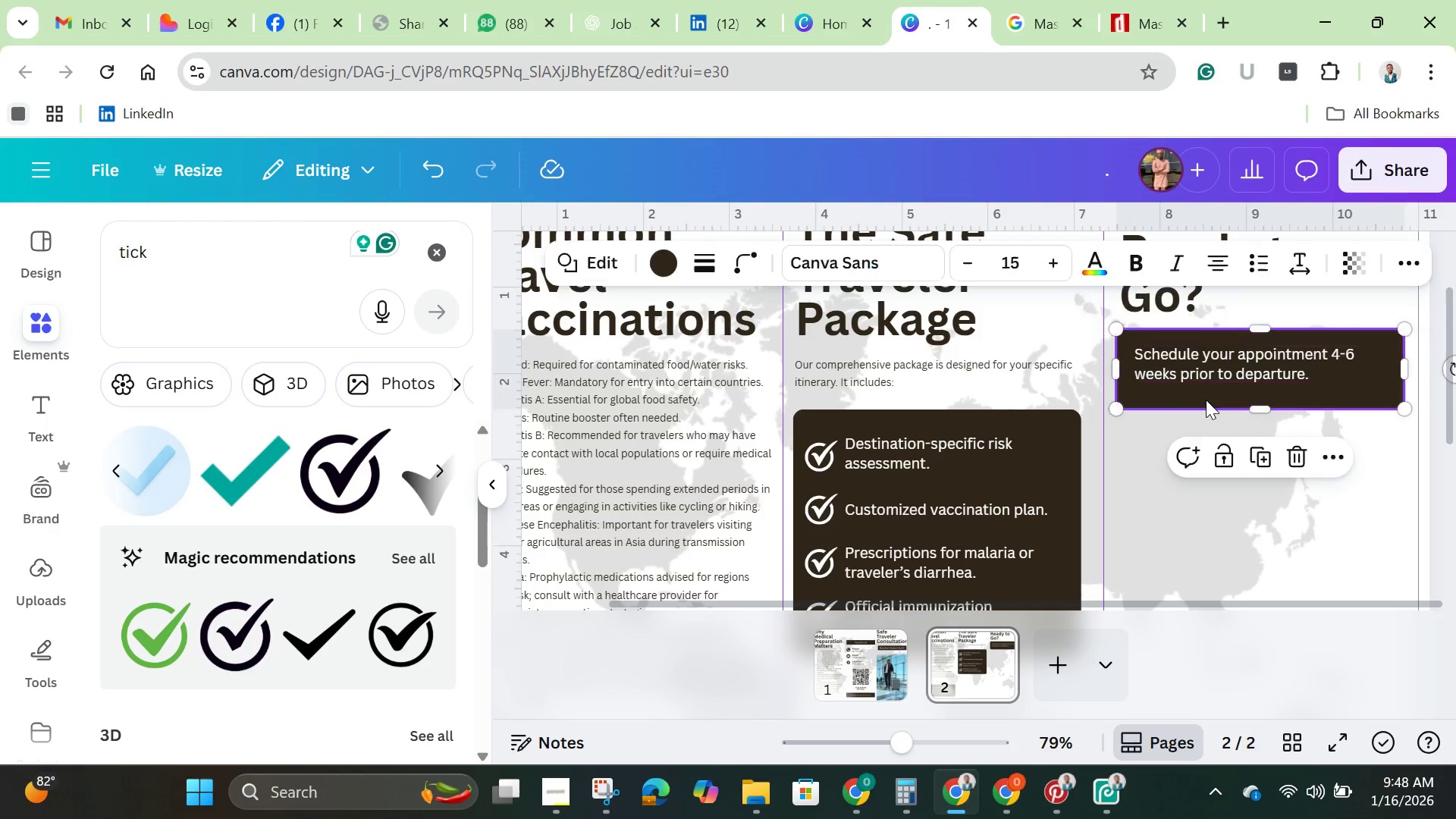 
left_click([1206, 400])
 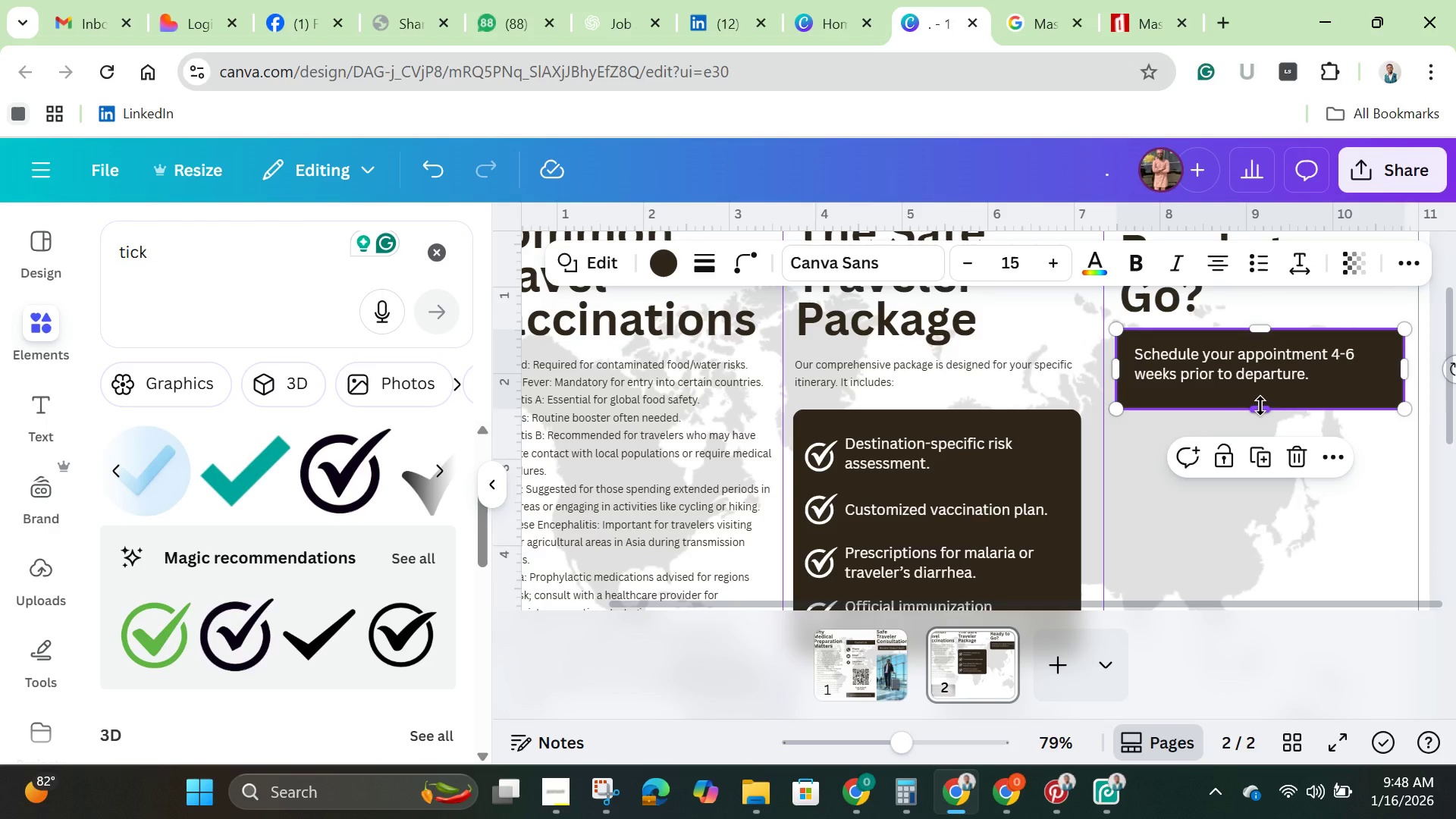 
left_click_drag(start_coordinate=[1260, 406], to_coordinate=[1258, 393])
 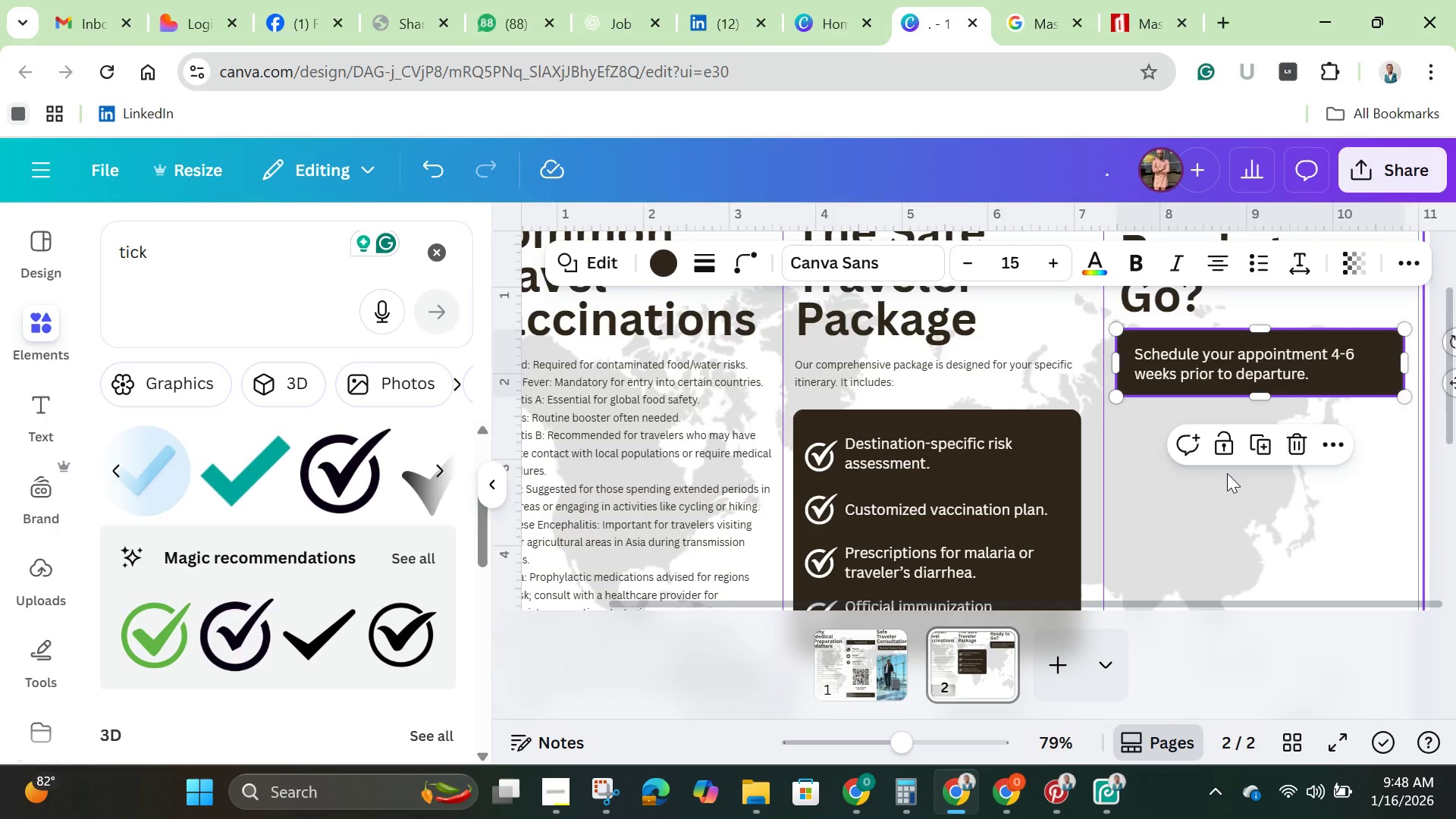 
left_click([1227, 473])
 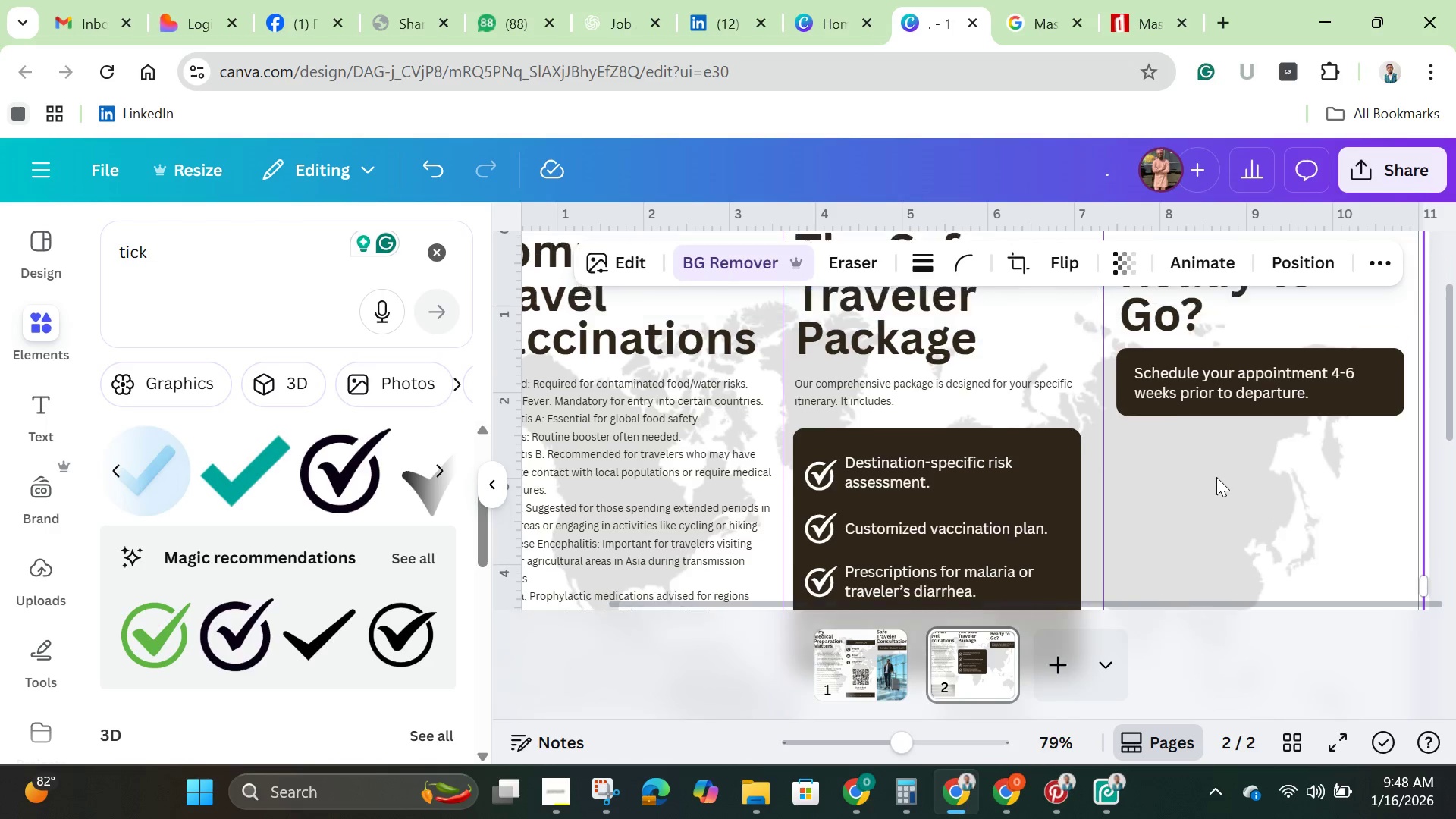 
scroll: coordinate [1125, 343], scroll_direction: up, amount: 5.0